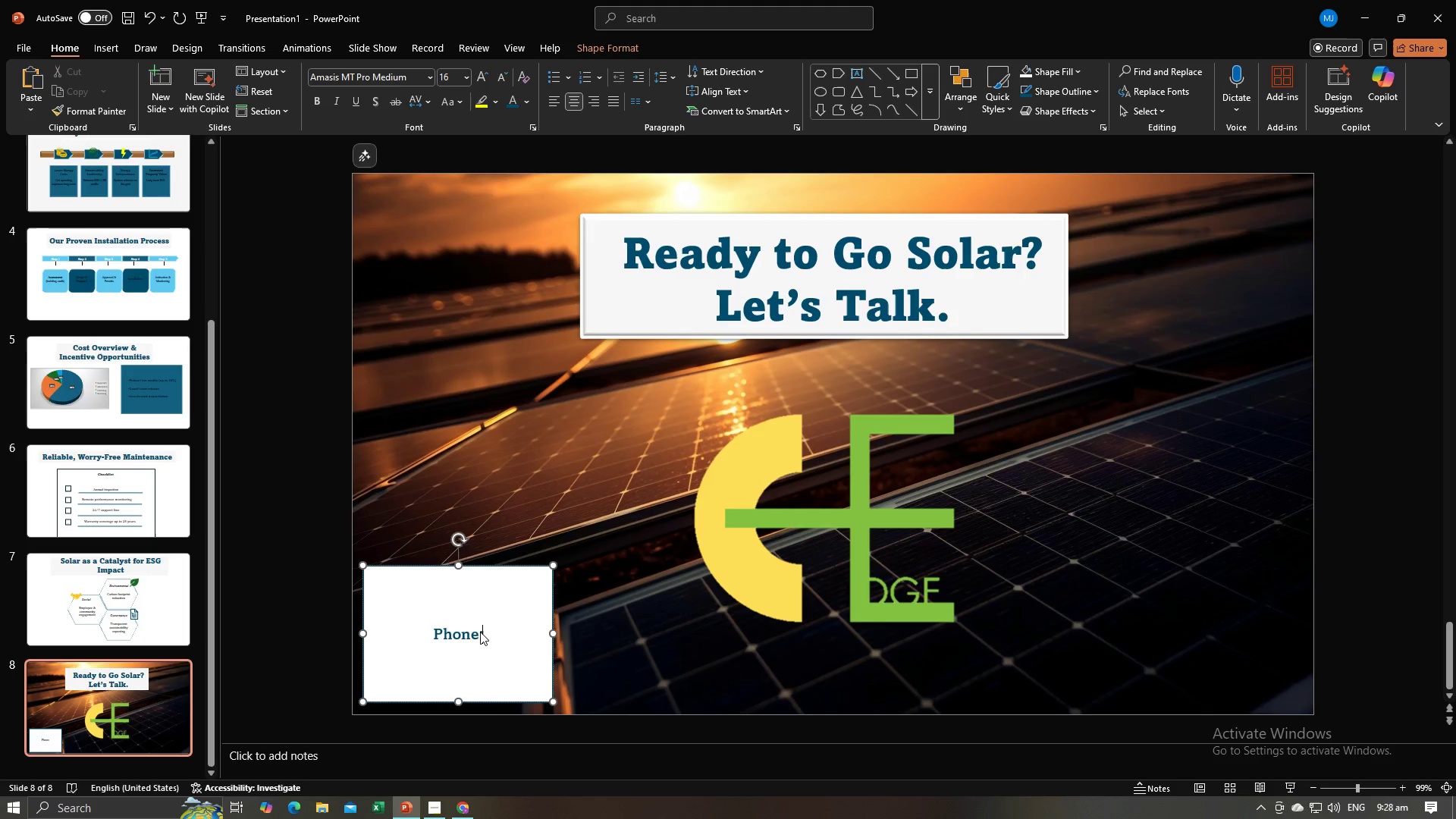 
key(Space)
 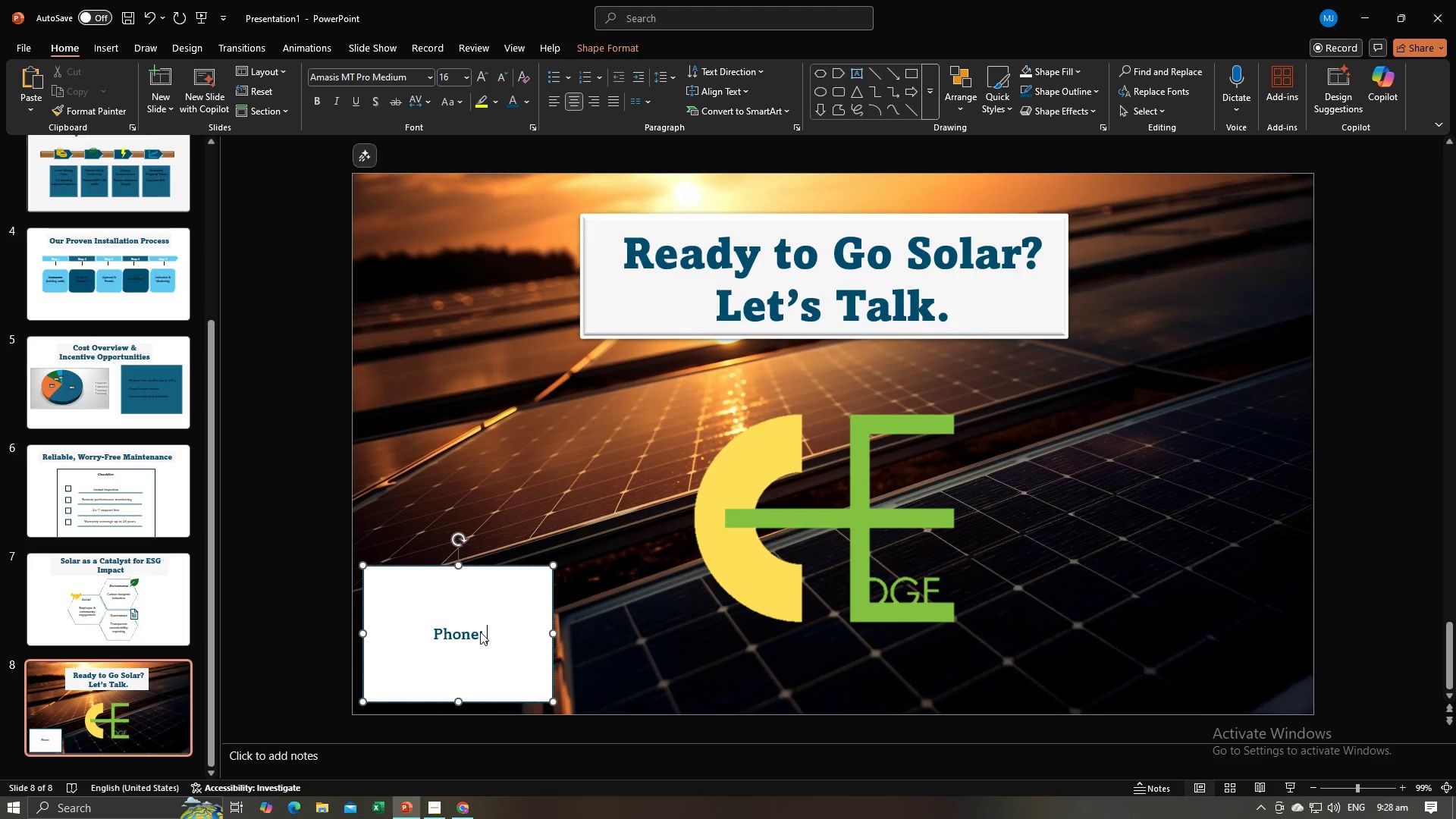 
key(Alt+AltLeft)
 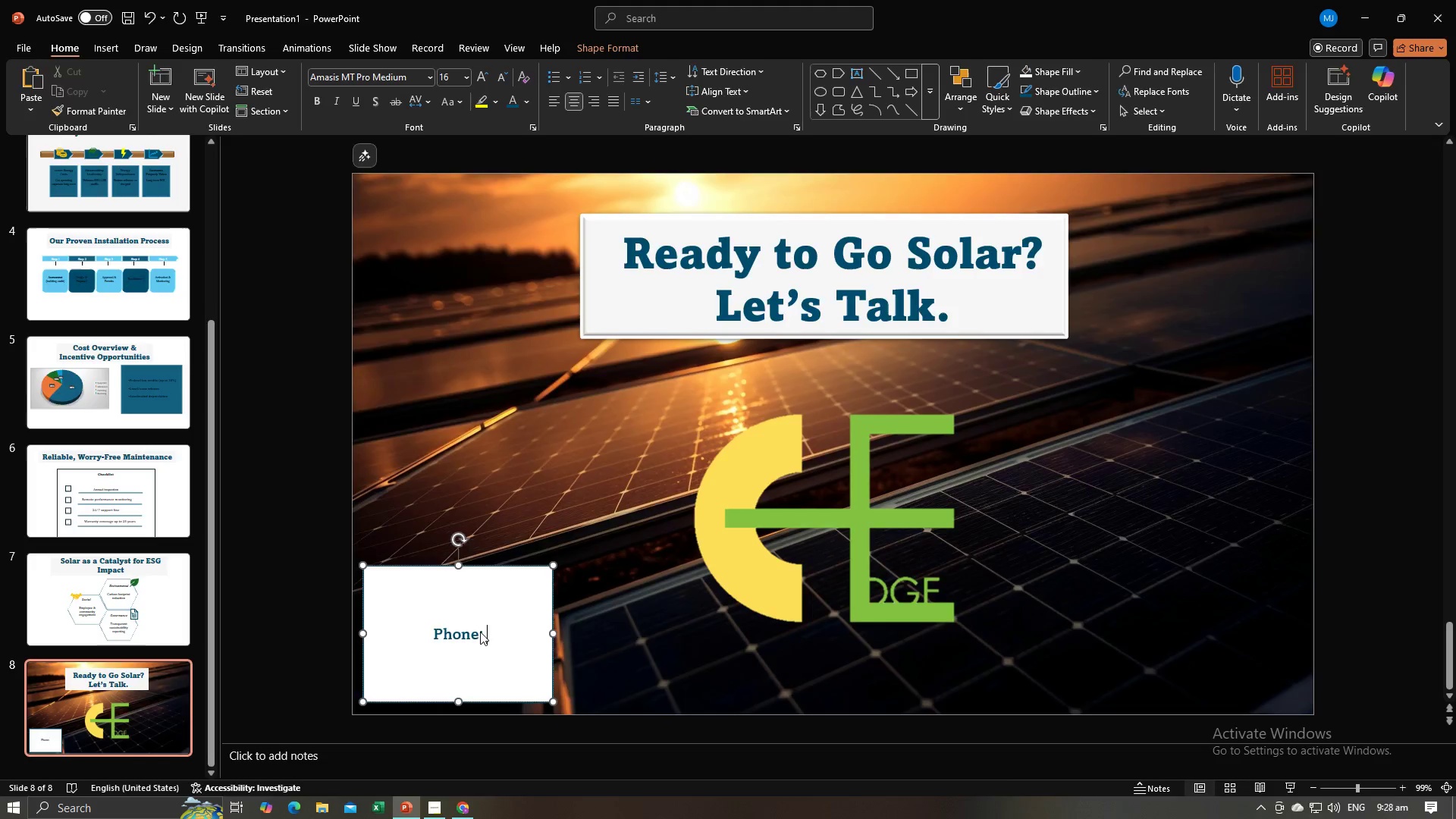 
key(Alt+Tab)
 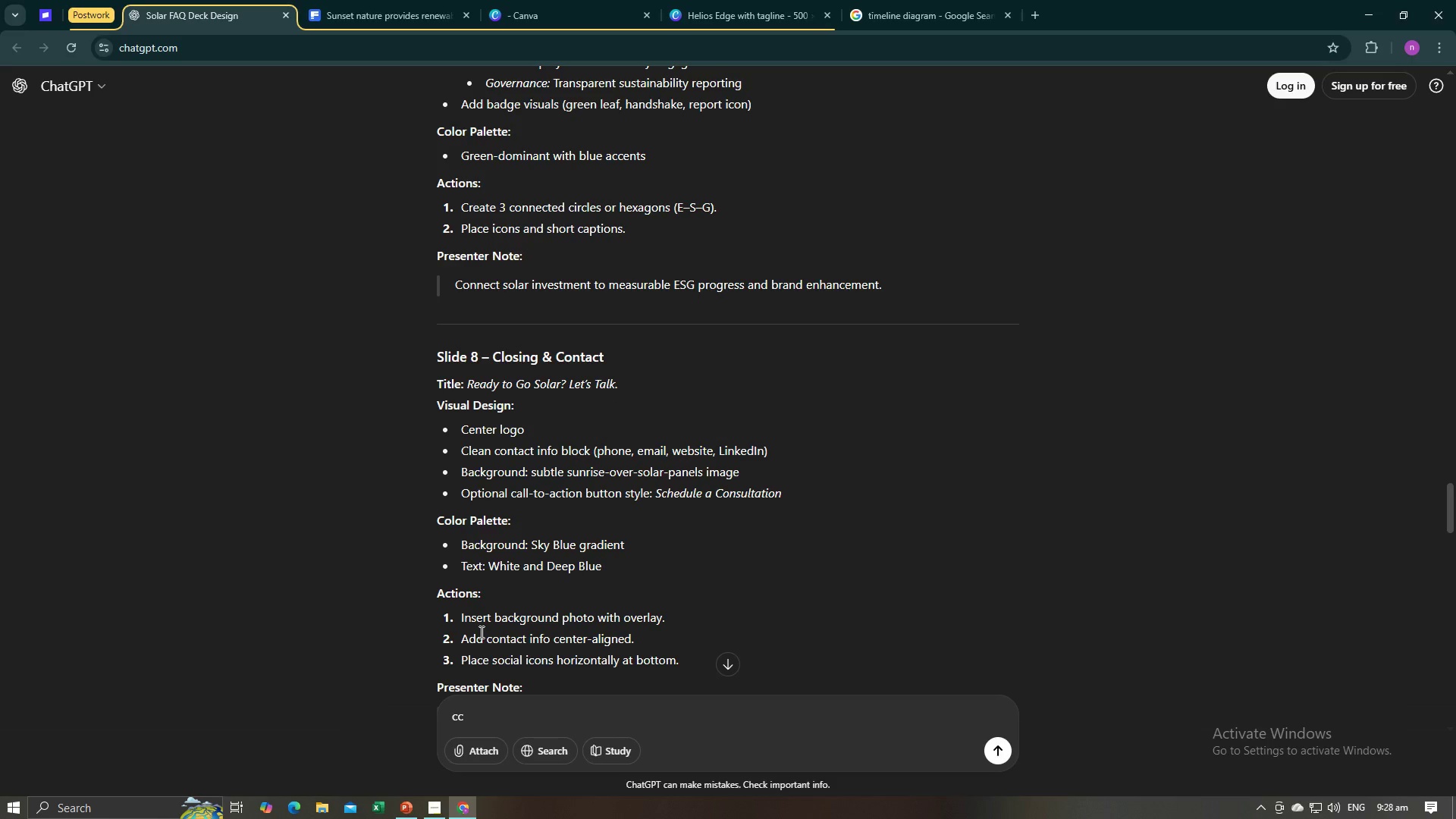 
key(Alt+AltLeft)
 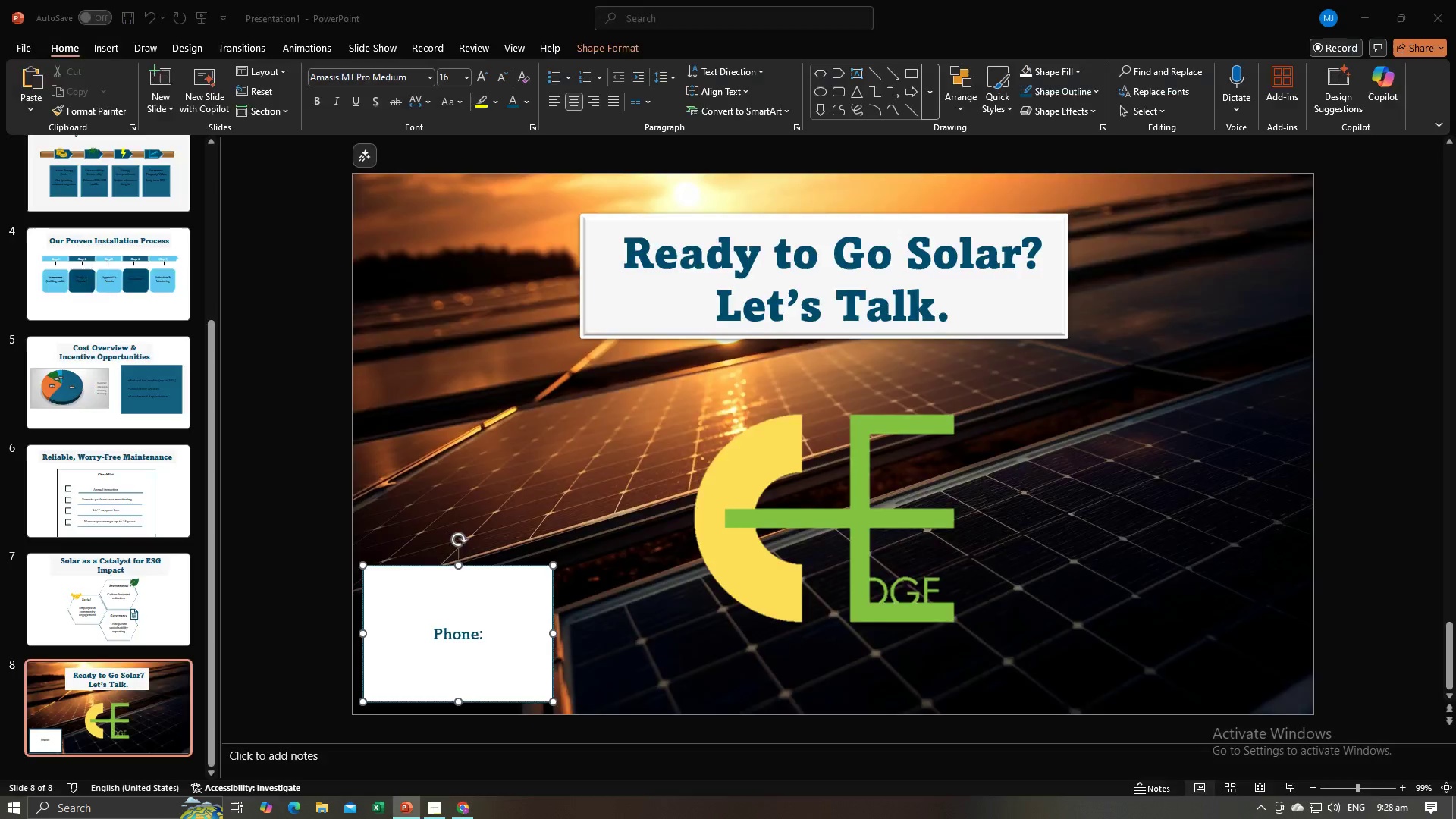 
key(Tab)
type(+123-4567-)
 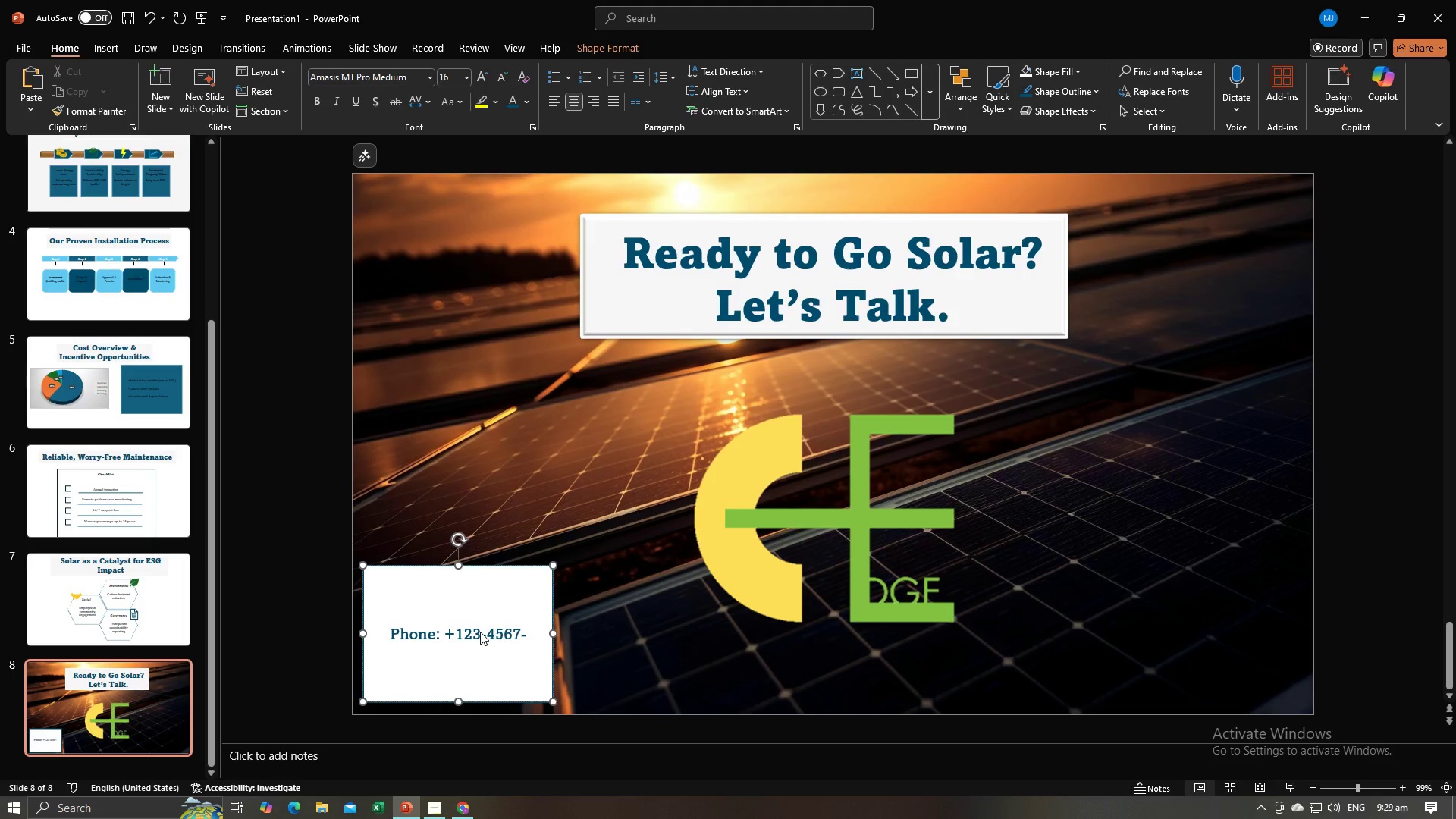 
wait(7.58)
 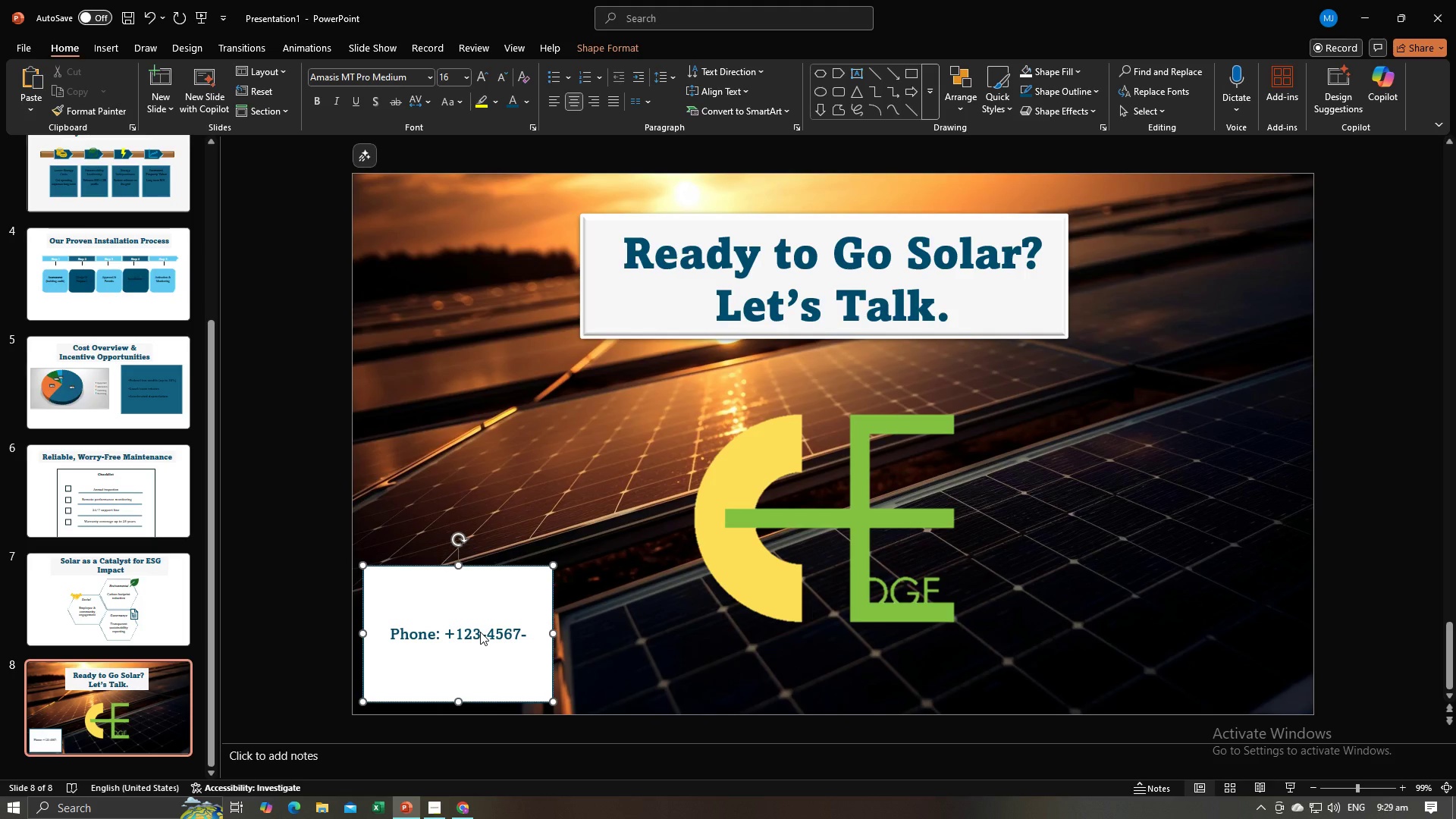 
type(9)
key(Backspace)
type(890)
 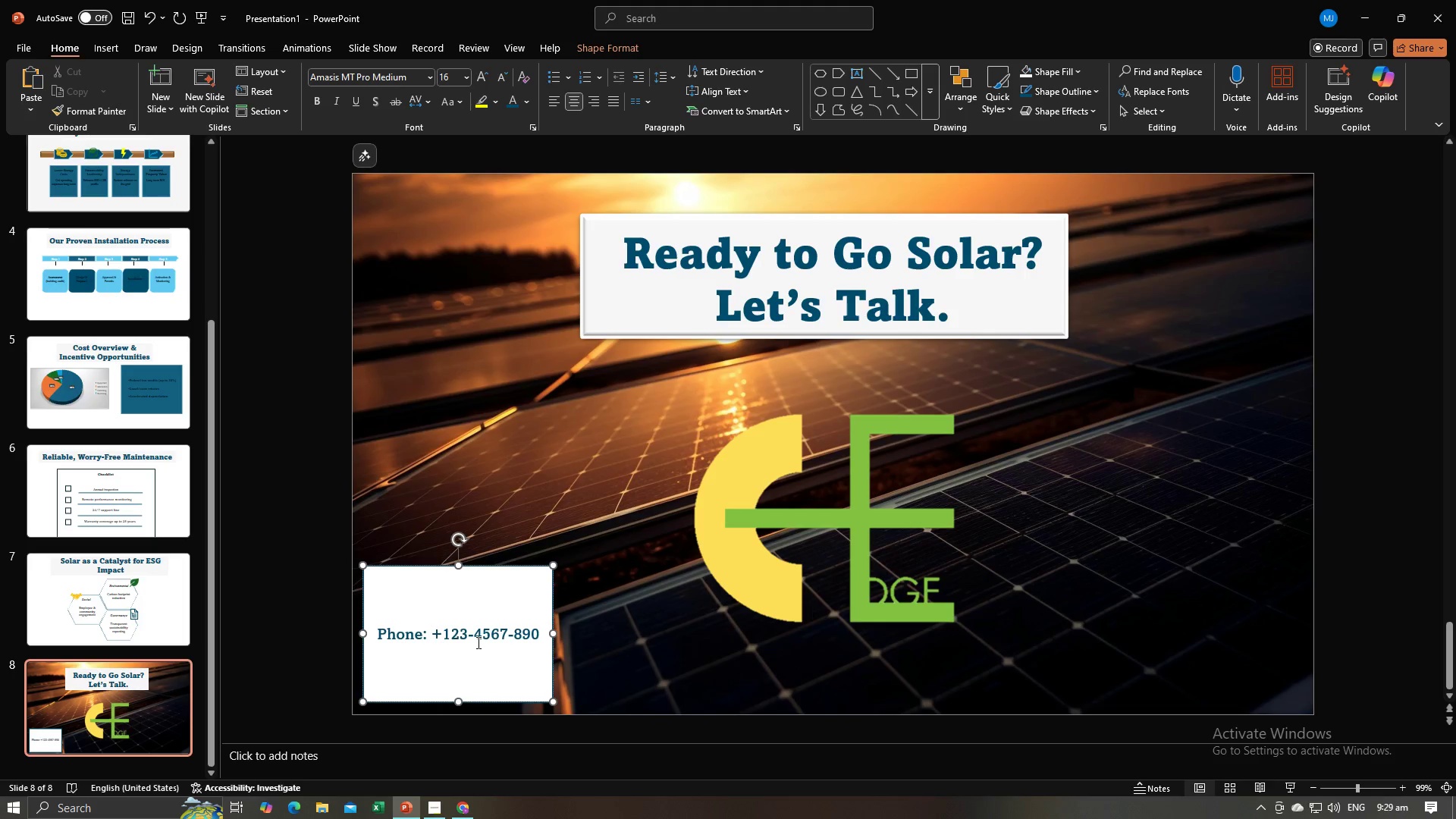 
key(Enter)
 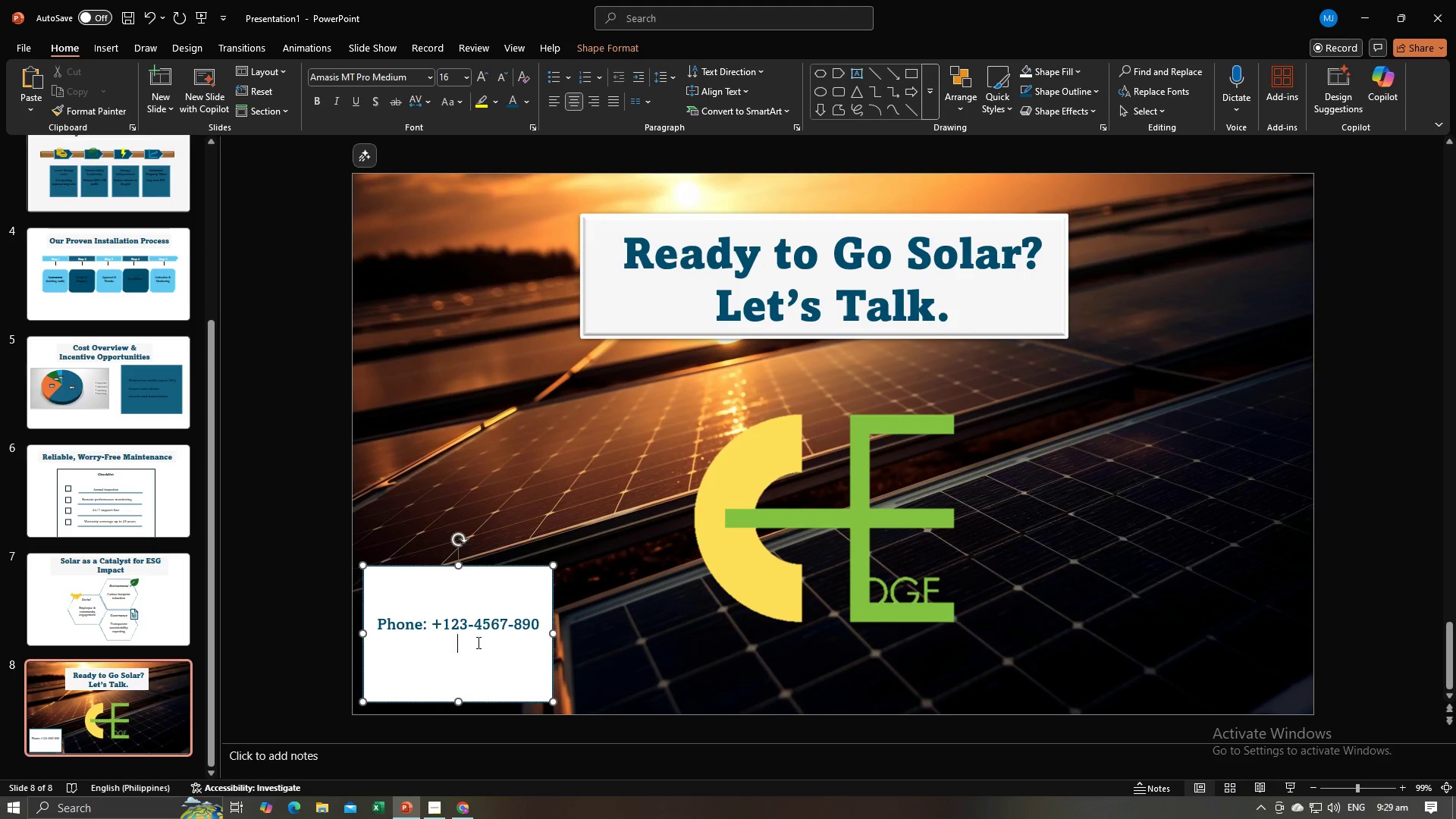 
key(Alt+AltLeft)
 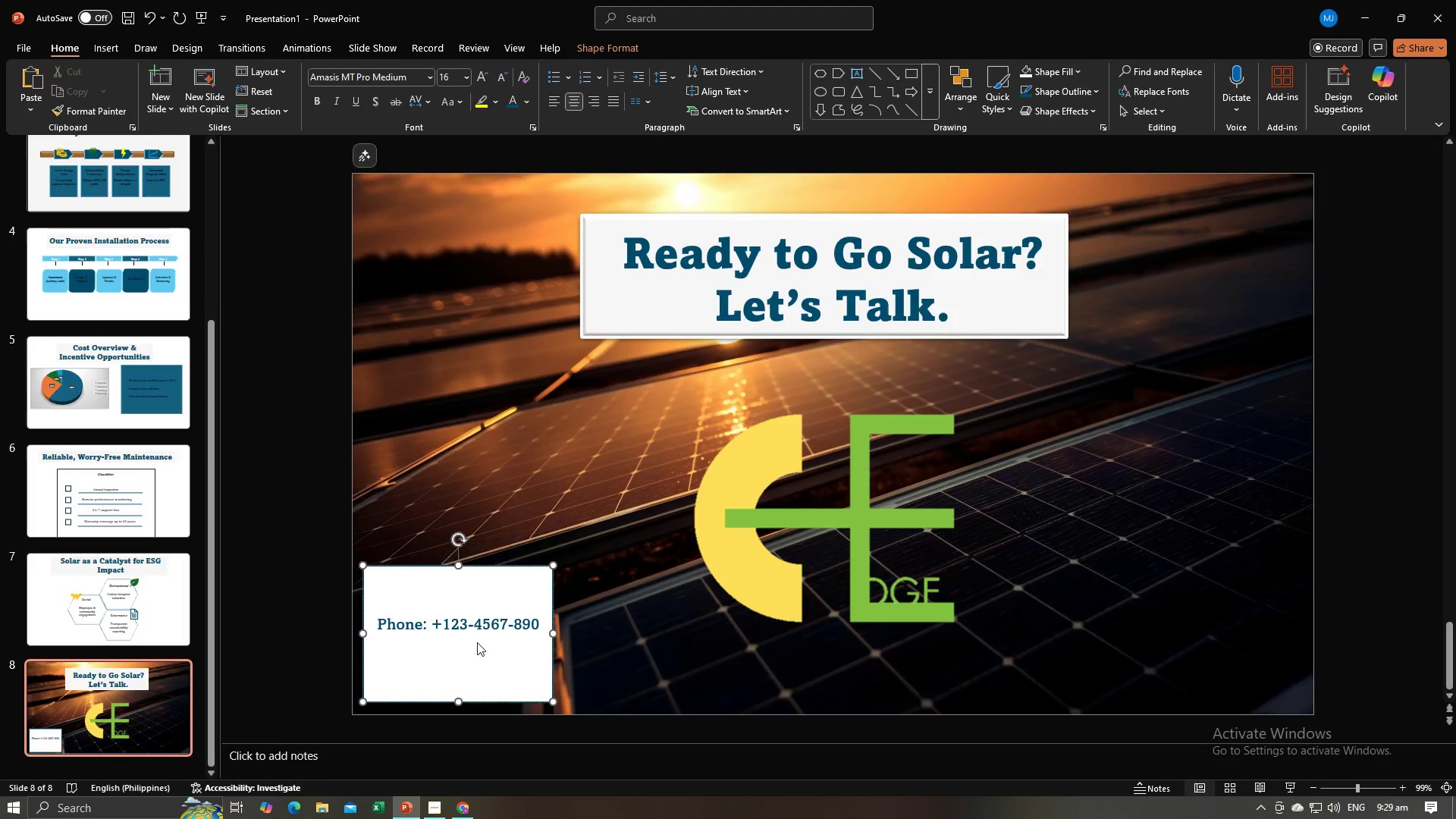 
key(Alt+Tab)
 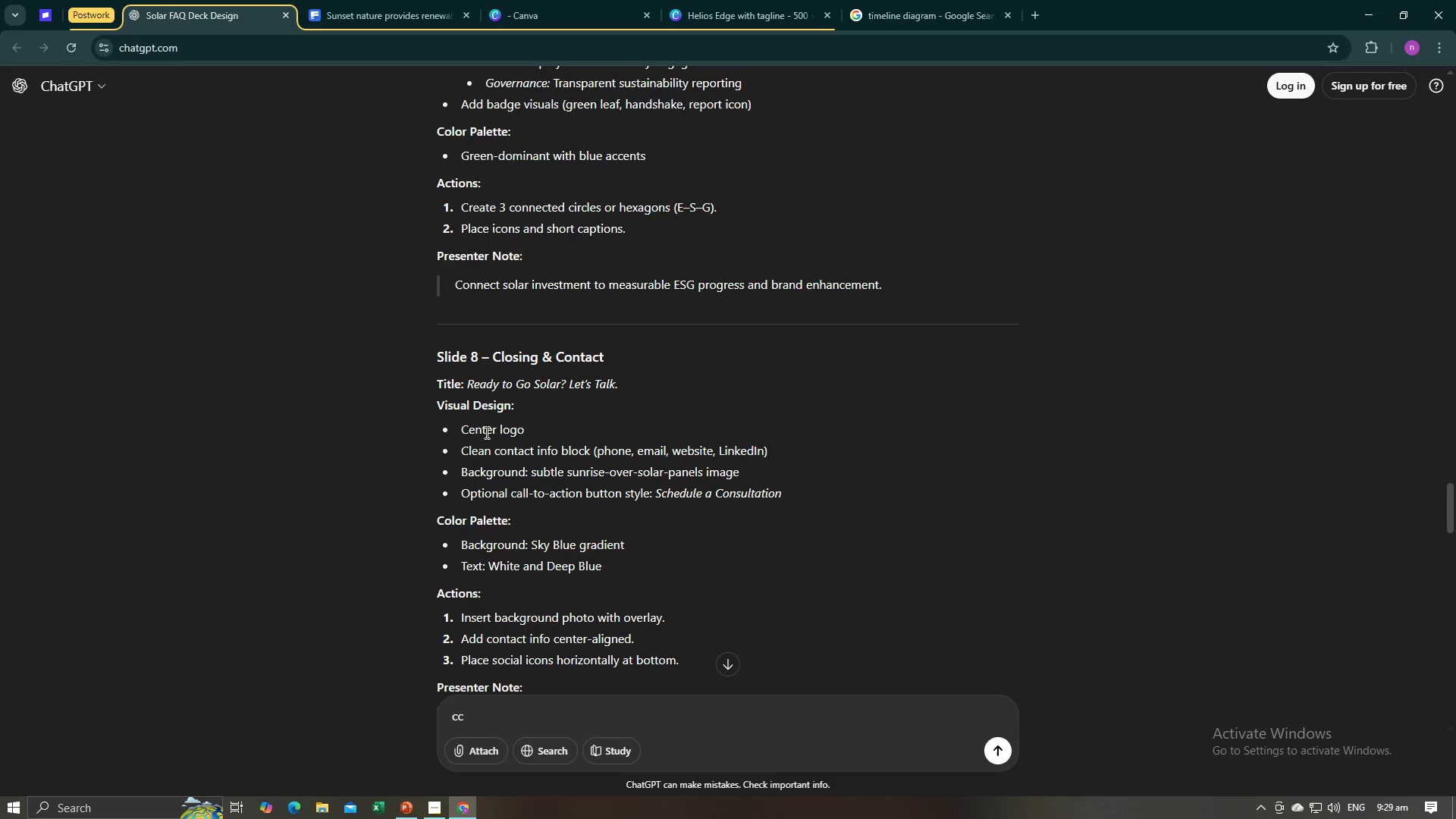 
key(Alt+AltLeft)
 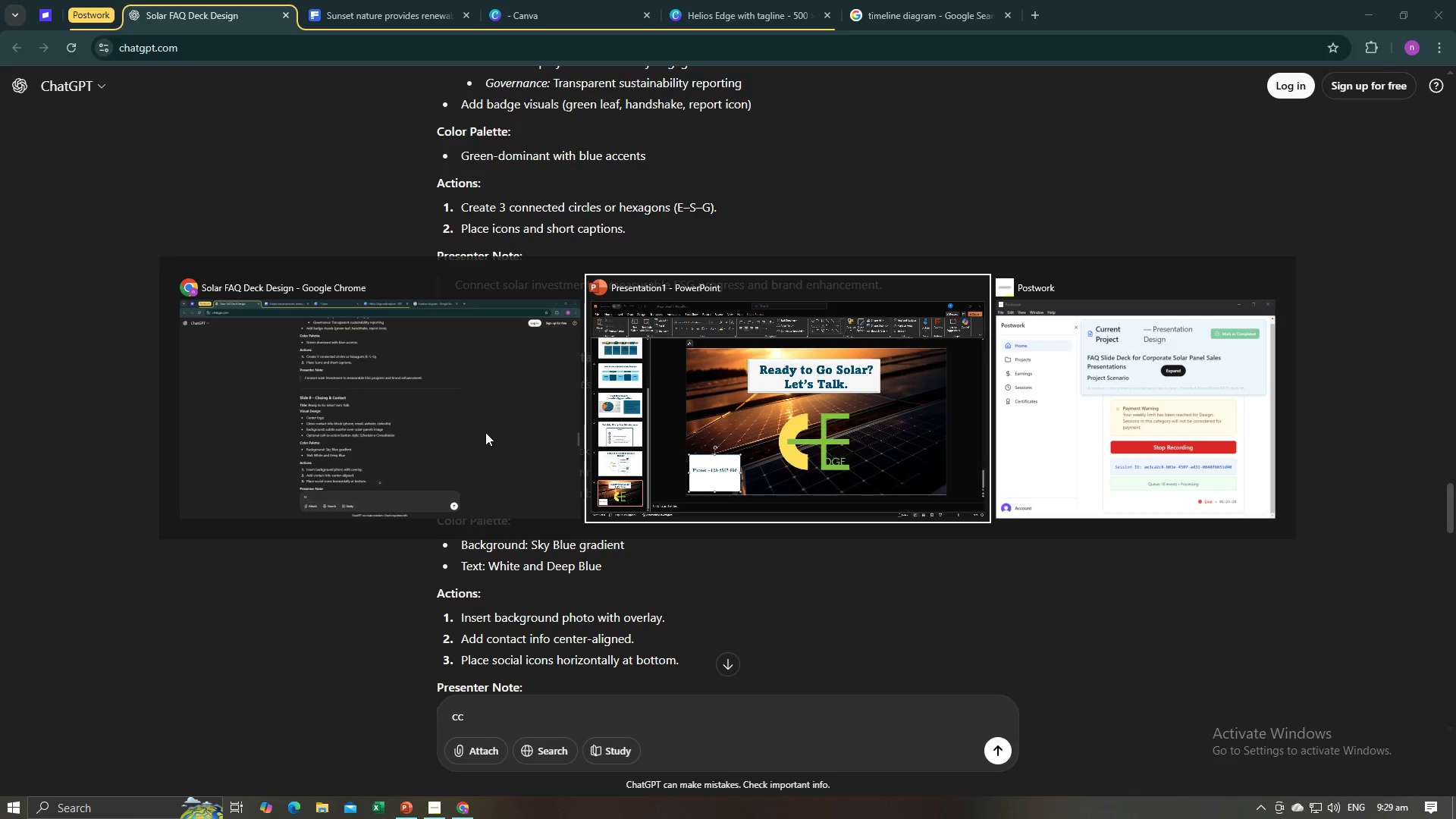 
key(Tab)
type(emi=)
key(Backspace)
key(Backspace)
key(Backspace)
key(Backspace)
key(Backspace)
type(Email: )
 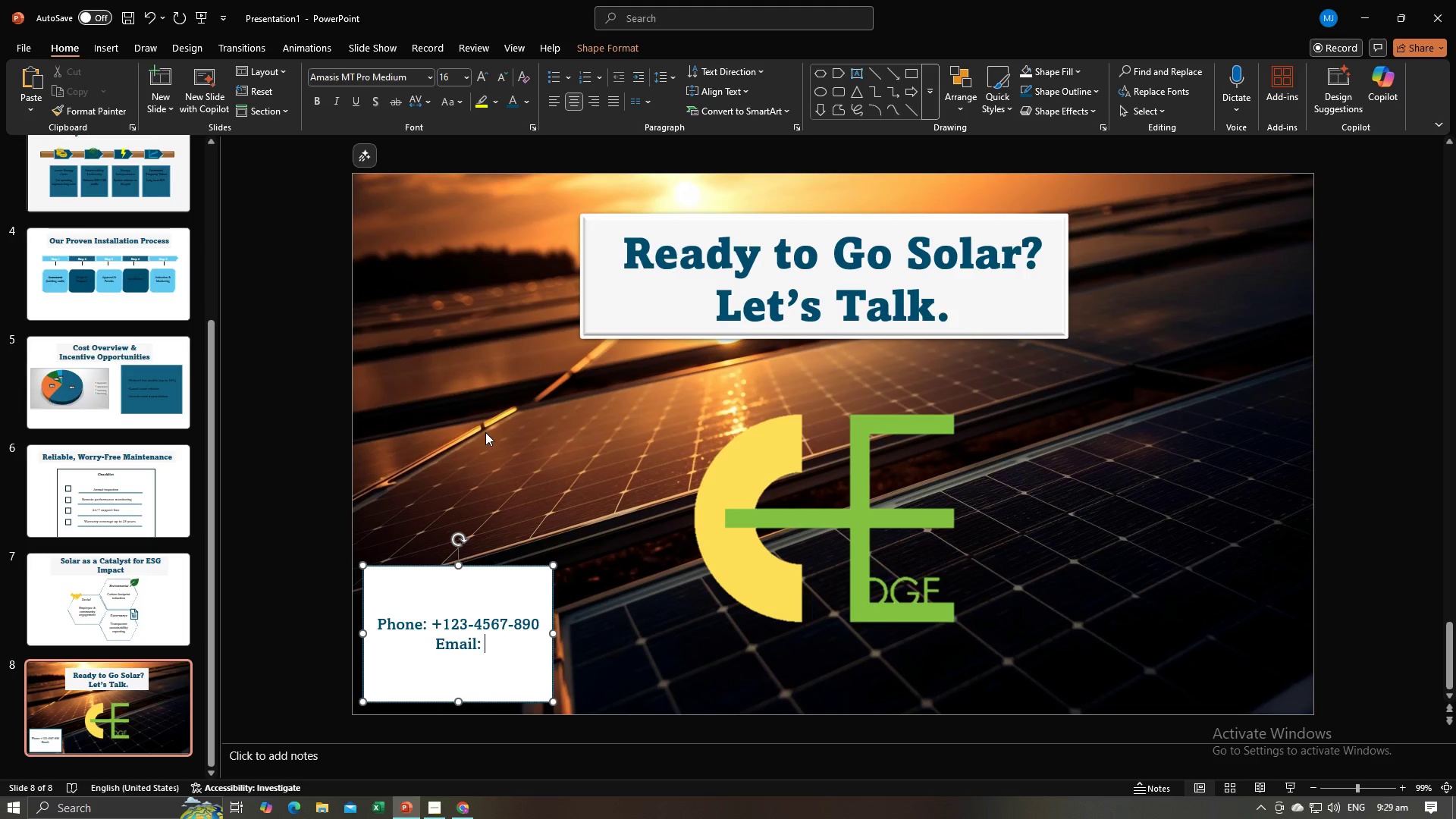 
type(Helios)
key(Backspace)
key(Backspace)
key(Backspace)
key(Backspace)
key(Backspace)
key(Backspace)
type(je)
key(Backspace)
key(Backspace)
type(heliosedge@kmail.com)
 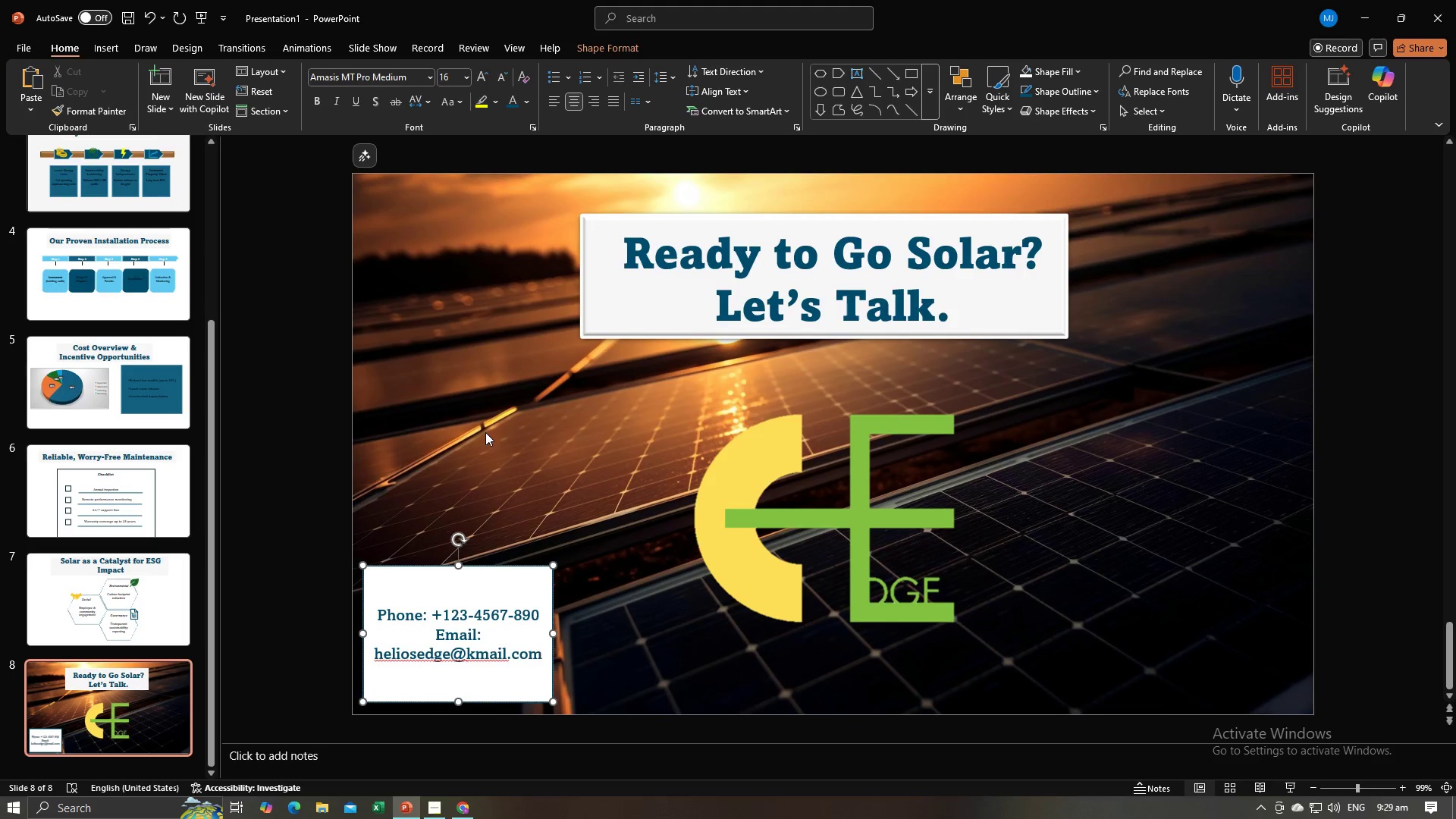 
left_click_drag(start_coordinate=[538, 656], to_coordinate=[427, 642])
 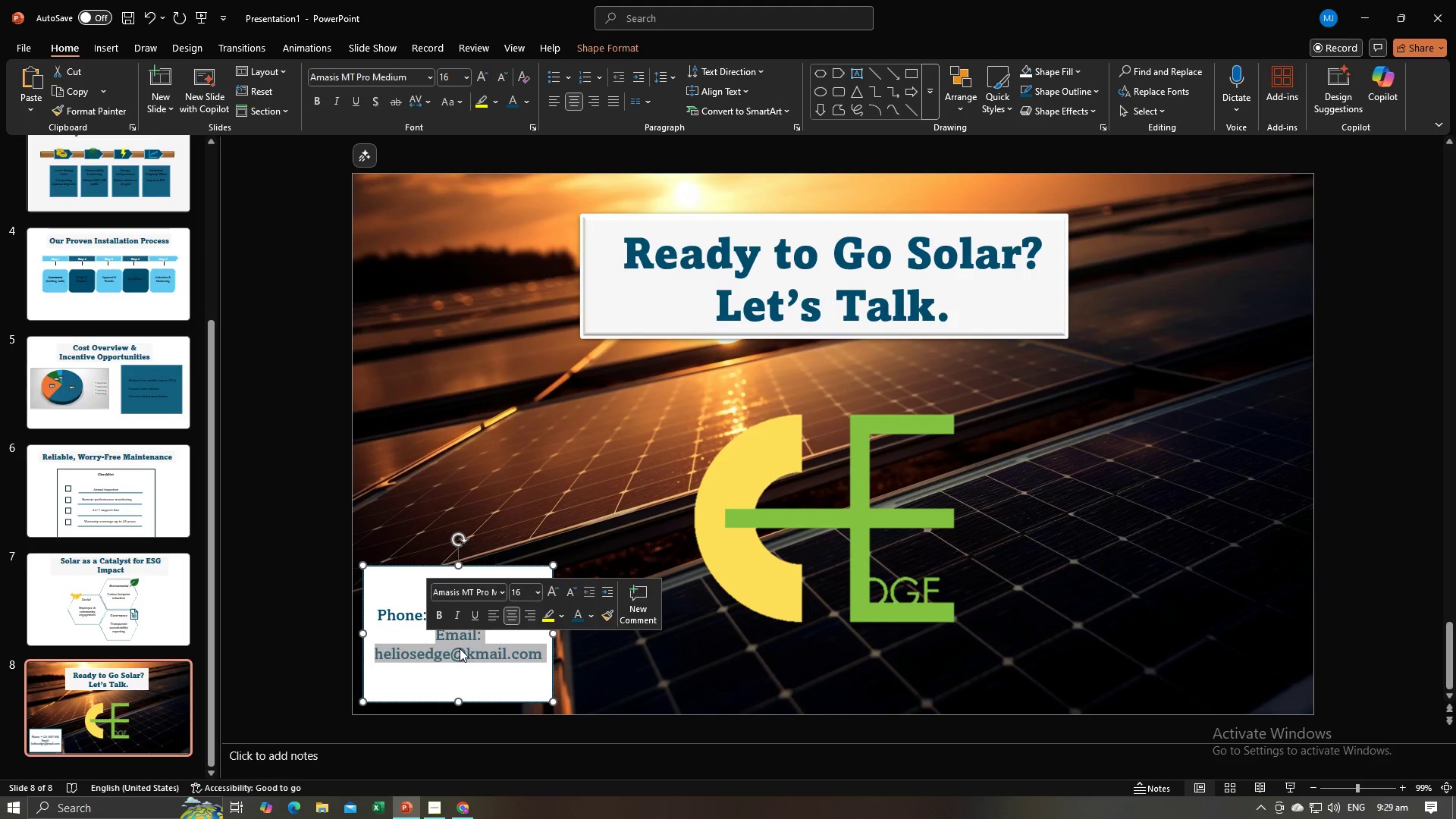 
left_click([460, 648])
 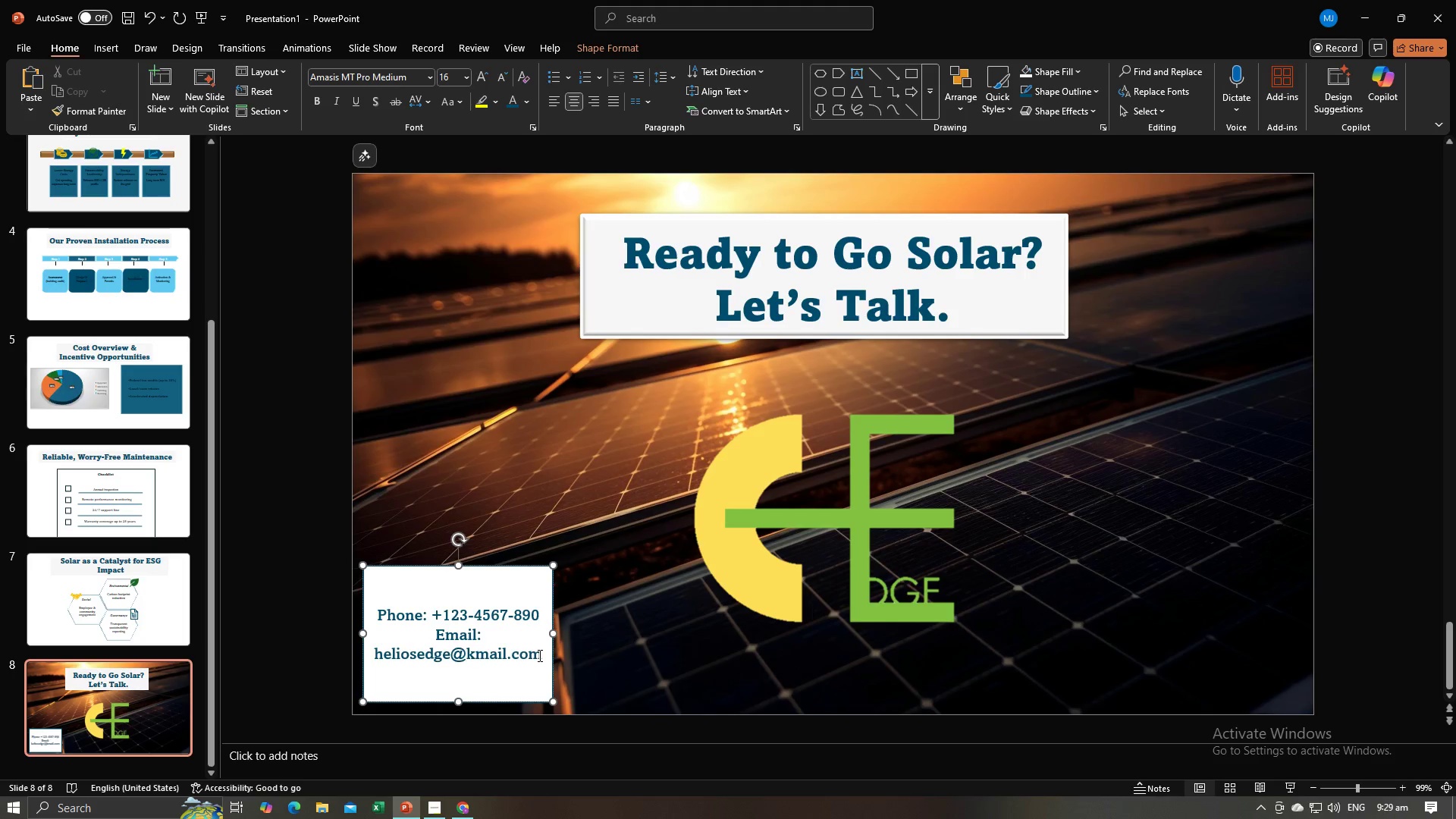 
left_click_drag(start_coordinate=[538, 655], to_coordinate=[394, 649])
 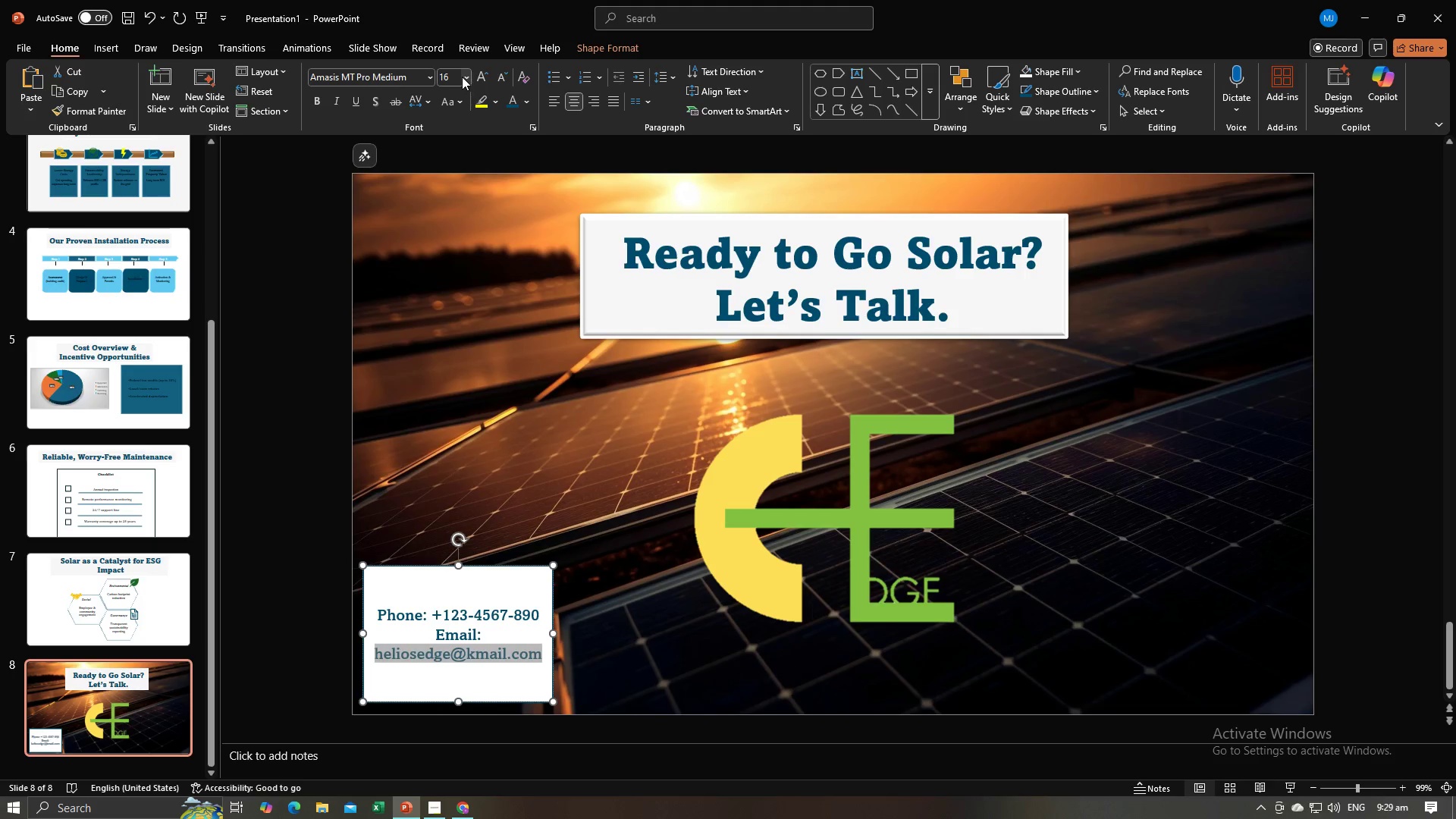 
left_click([463, 77])
 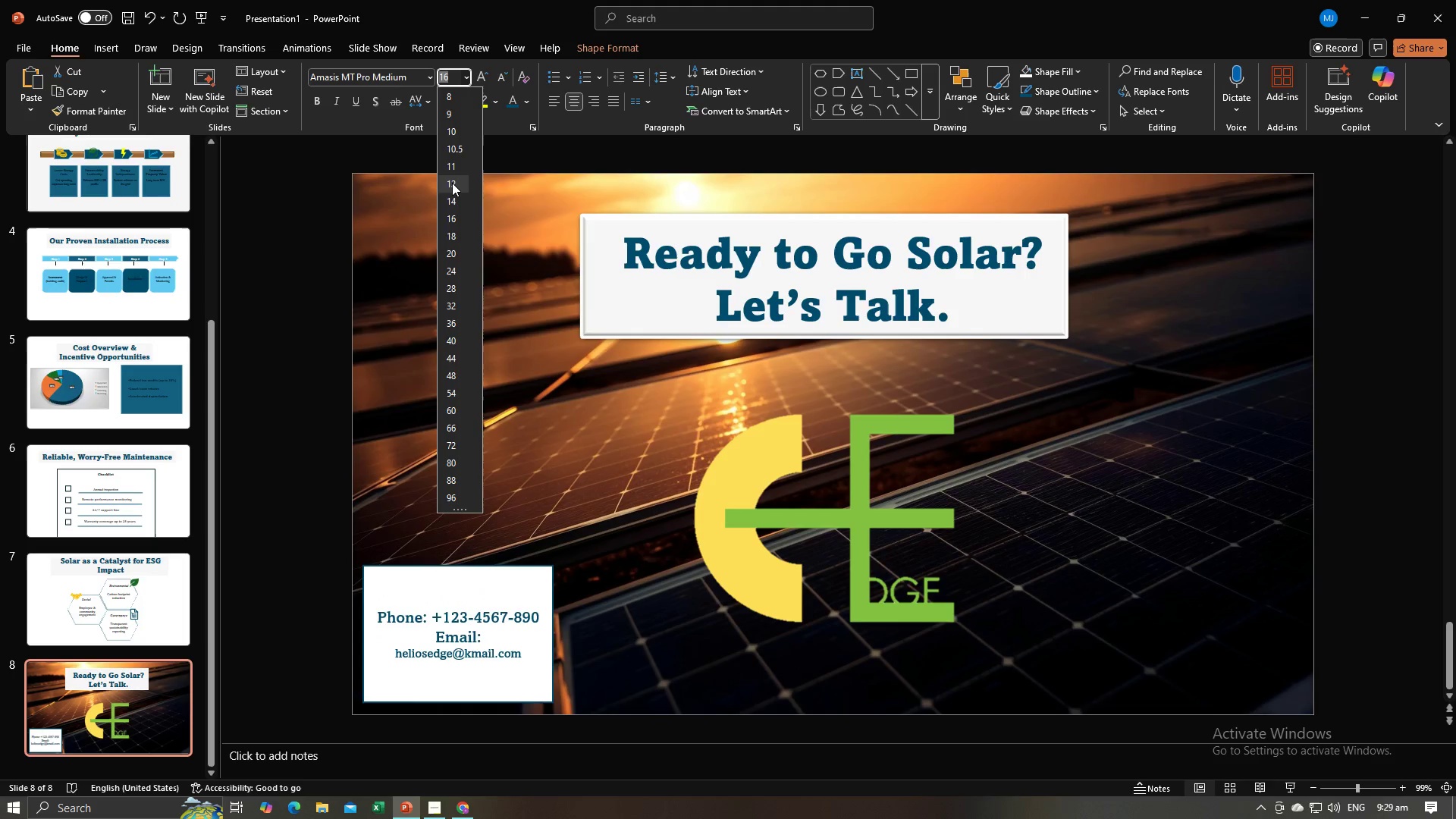 
left_click([452, 166])
 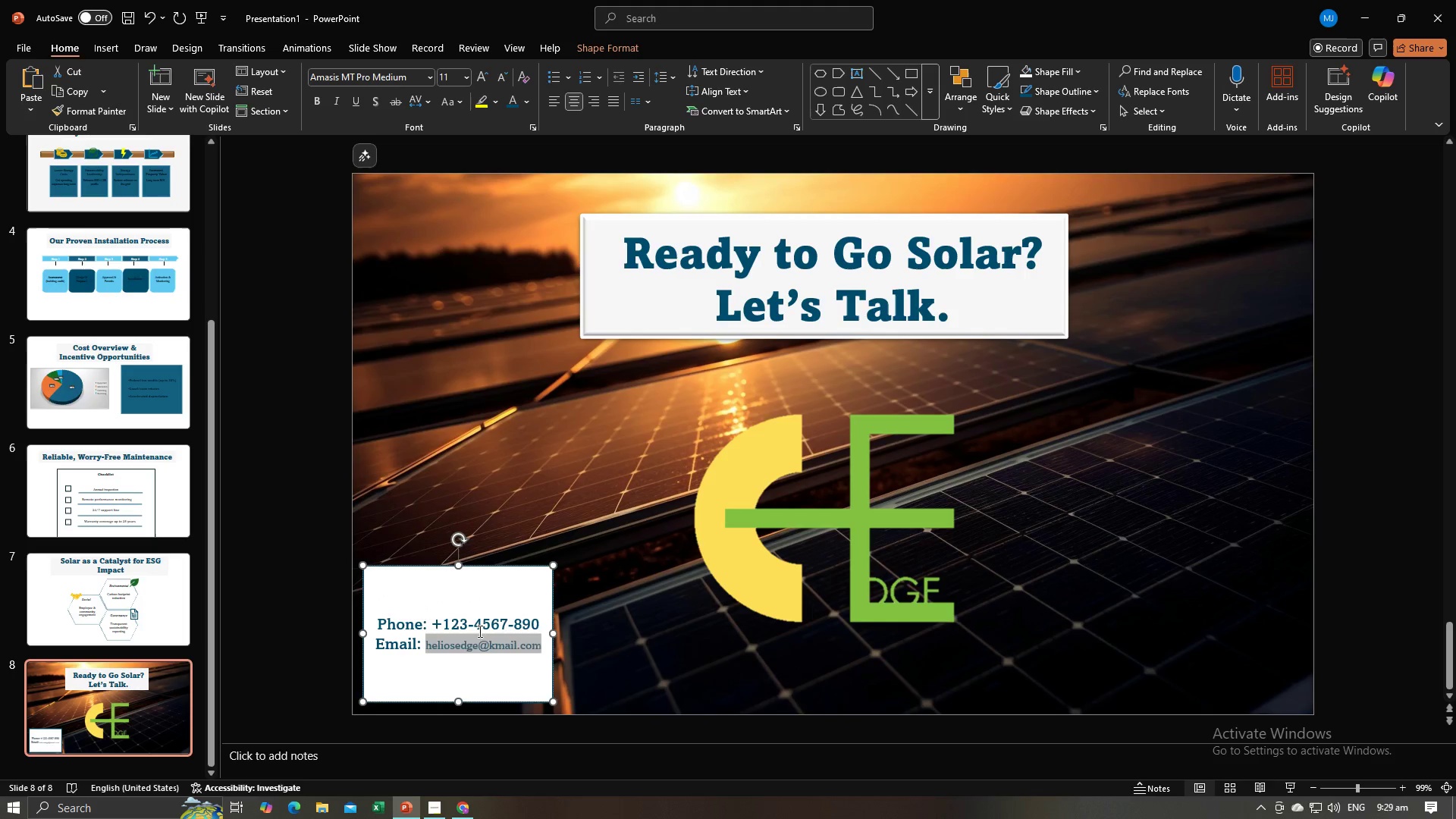 
left_click([479, 624])
 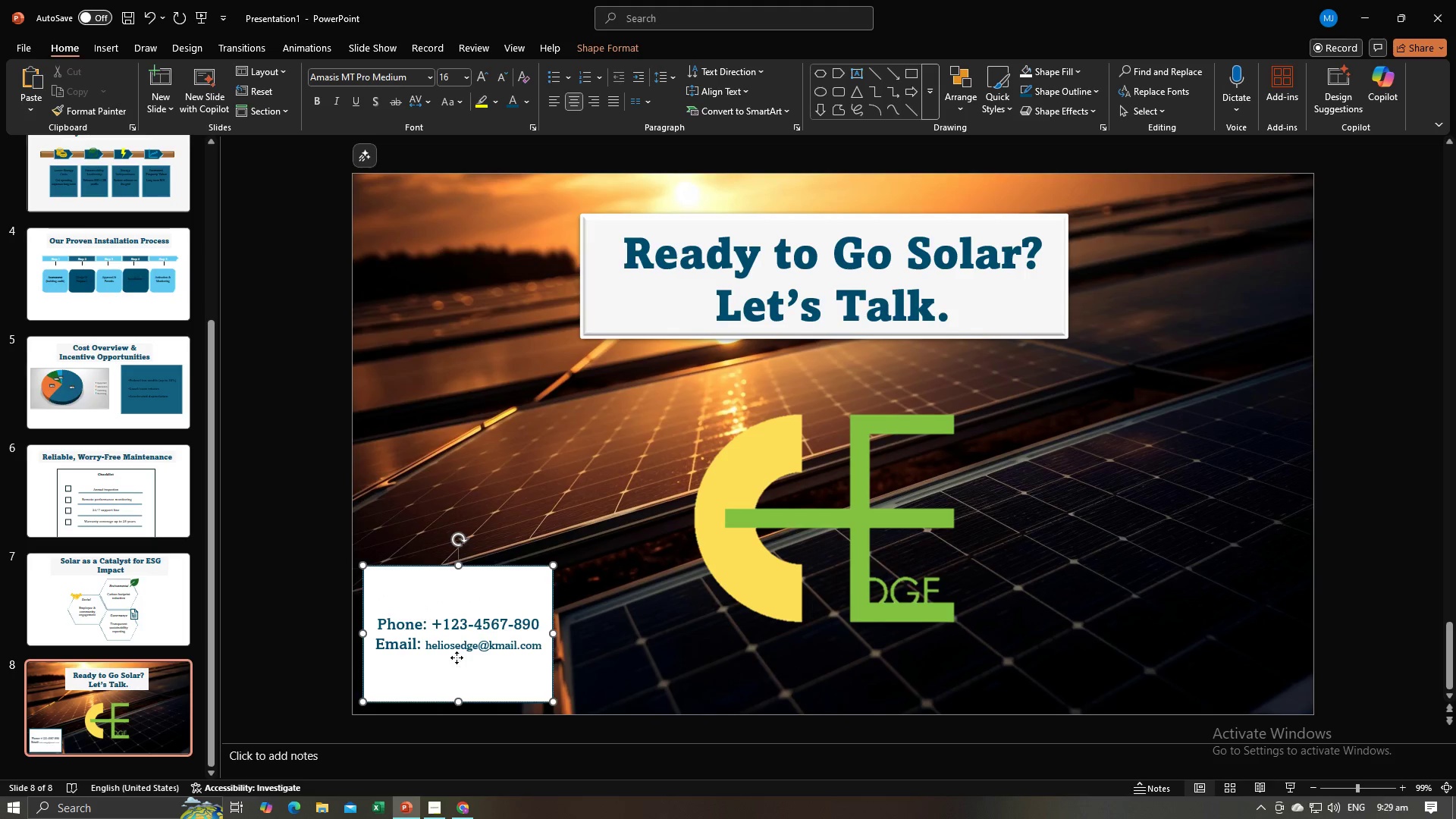 
left_click([457, 657])
 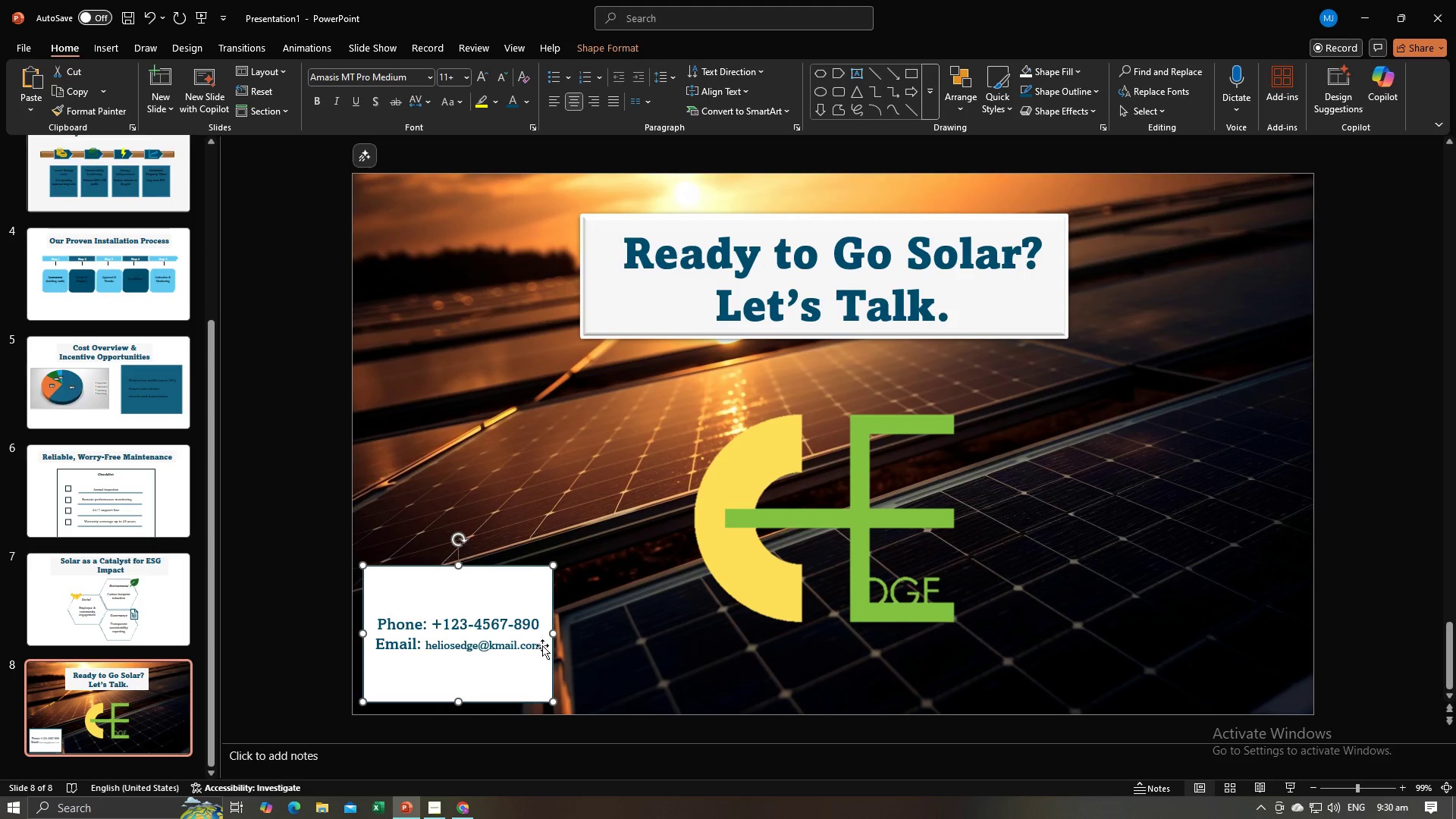 
left_click([543, 645])
 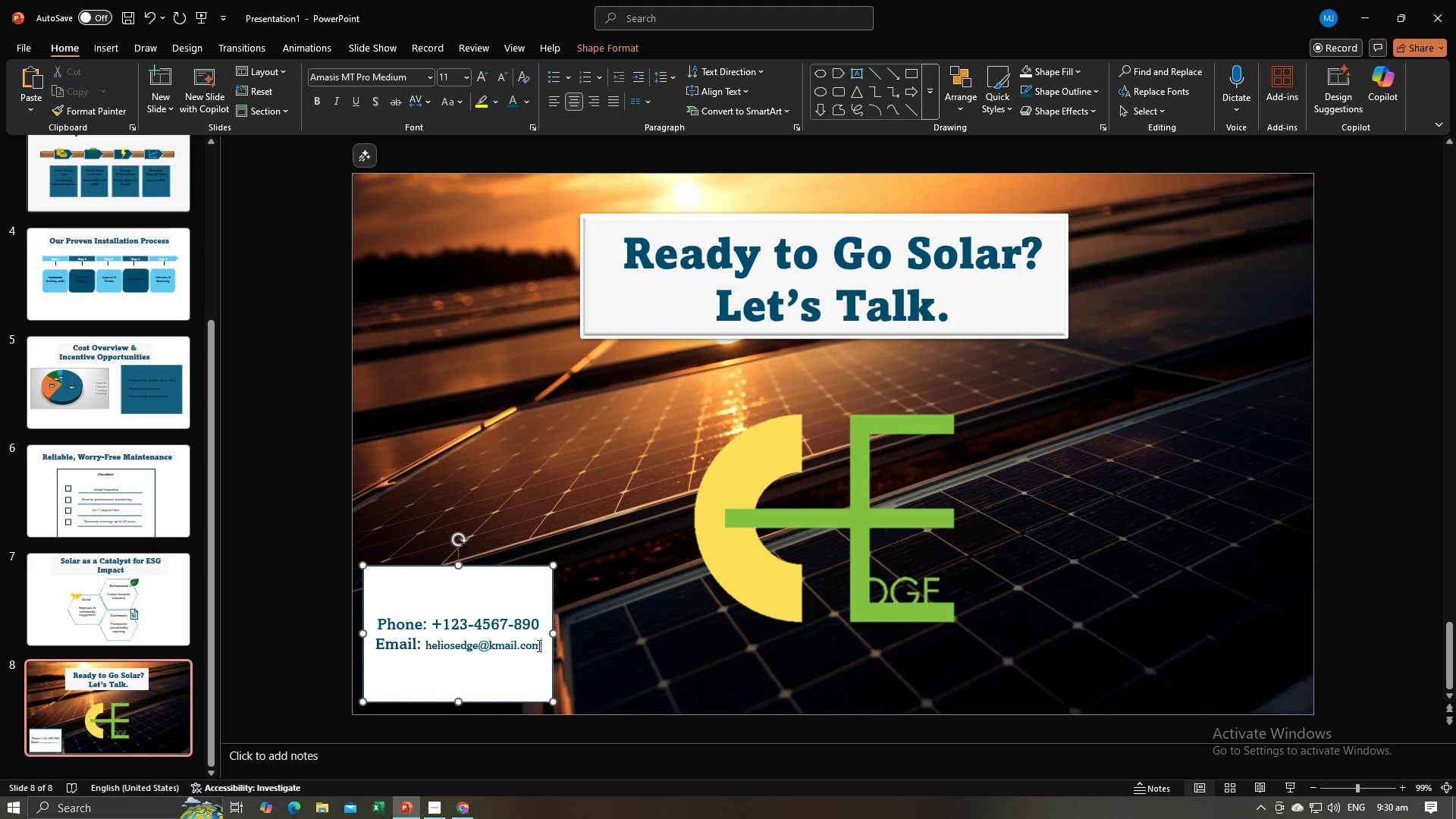 
left_click([538, 645])
 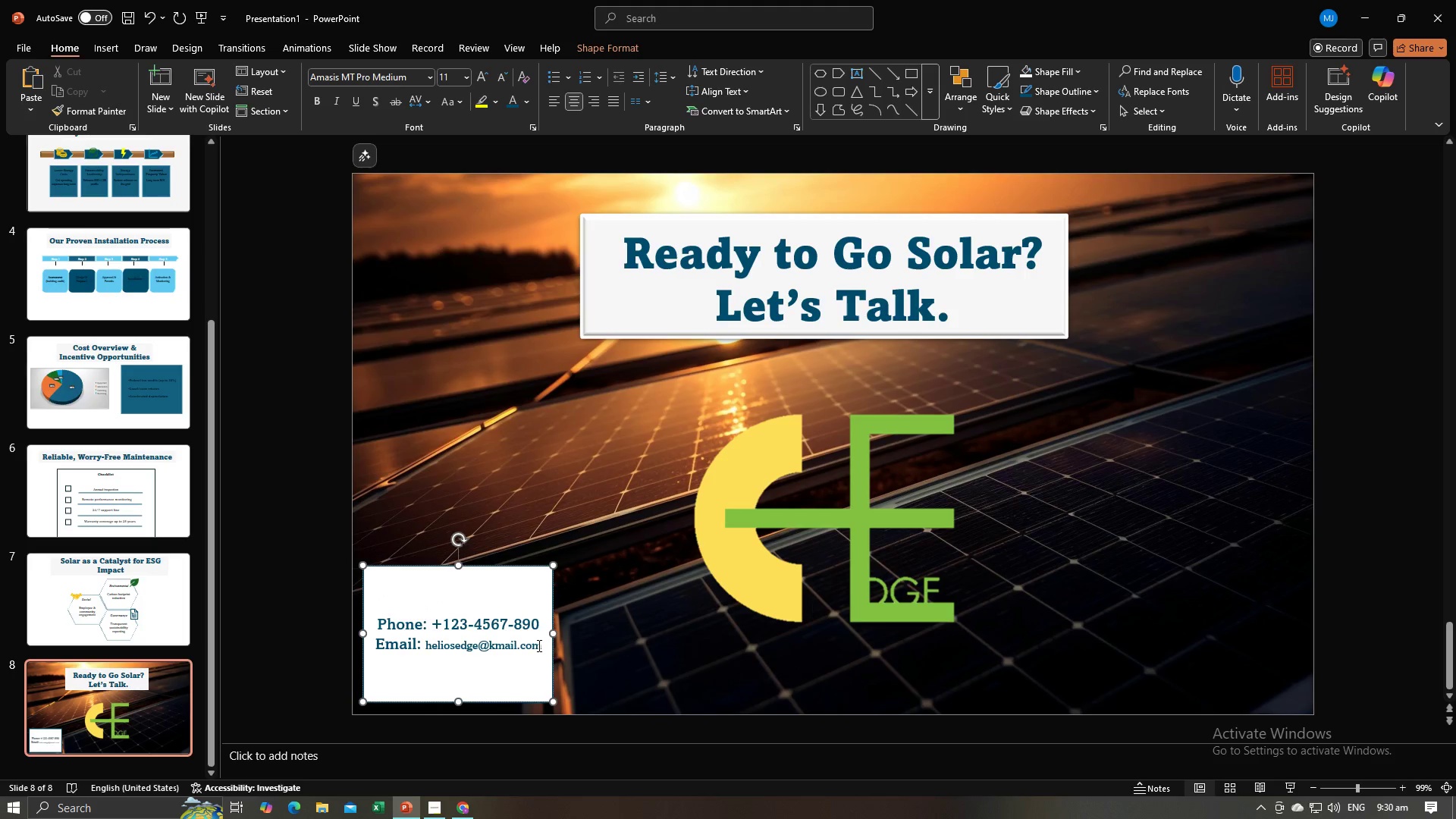 
key(Enter)
 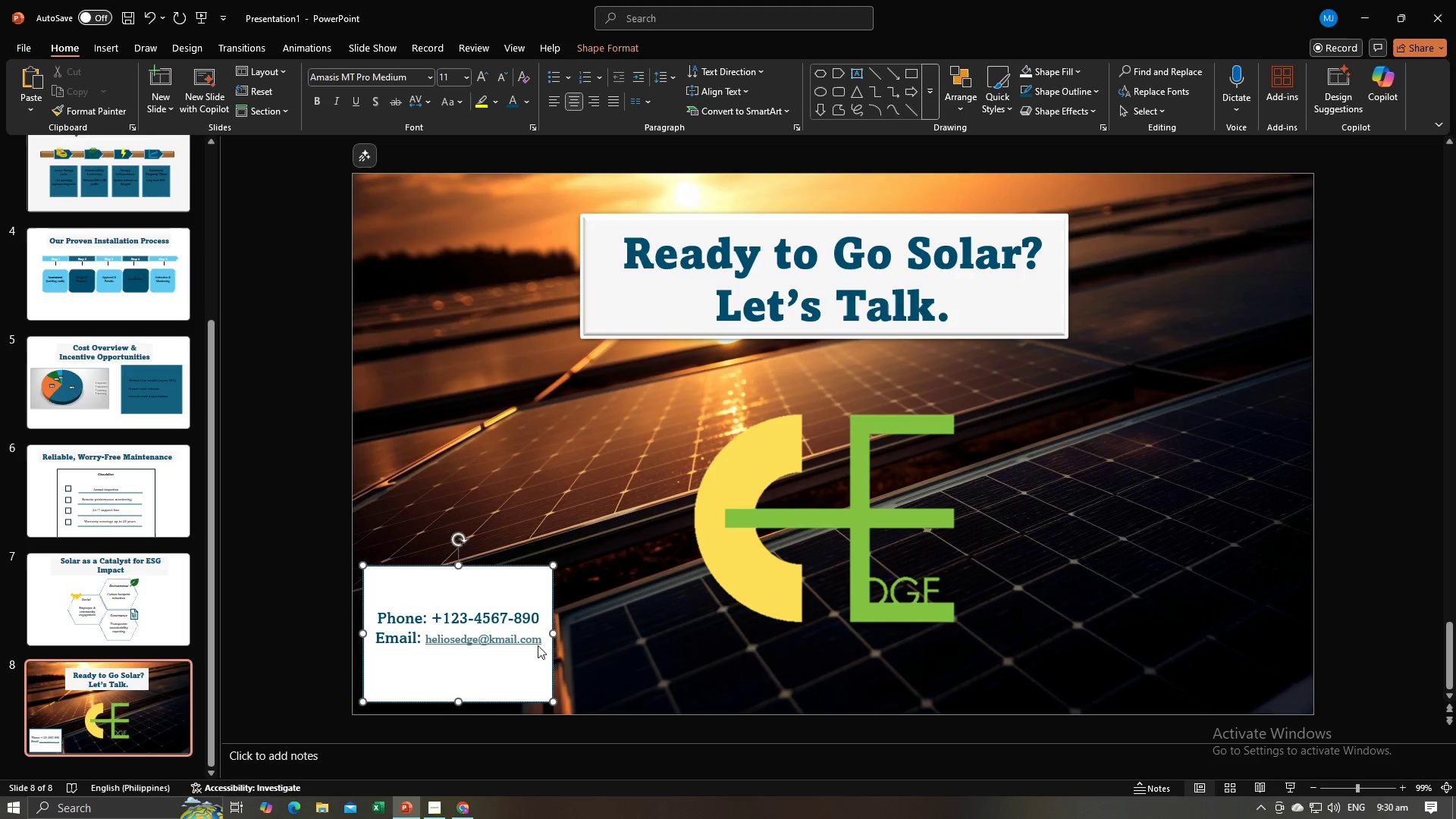 
key(Alt+AltLeft)
 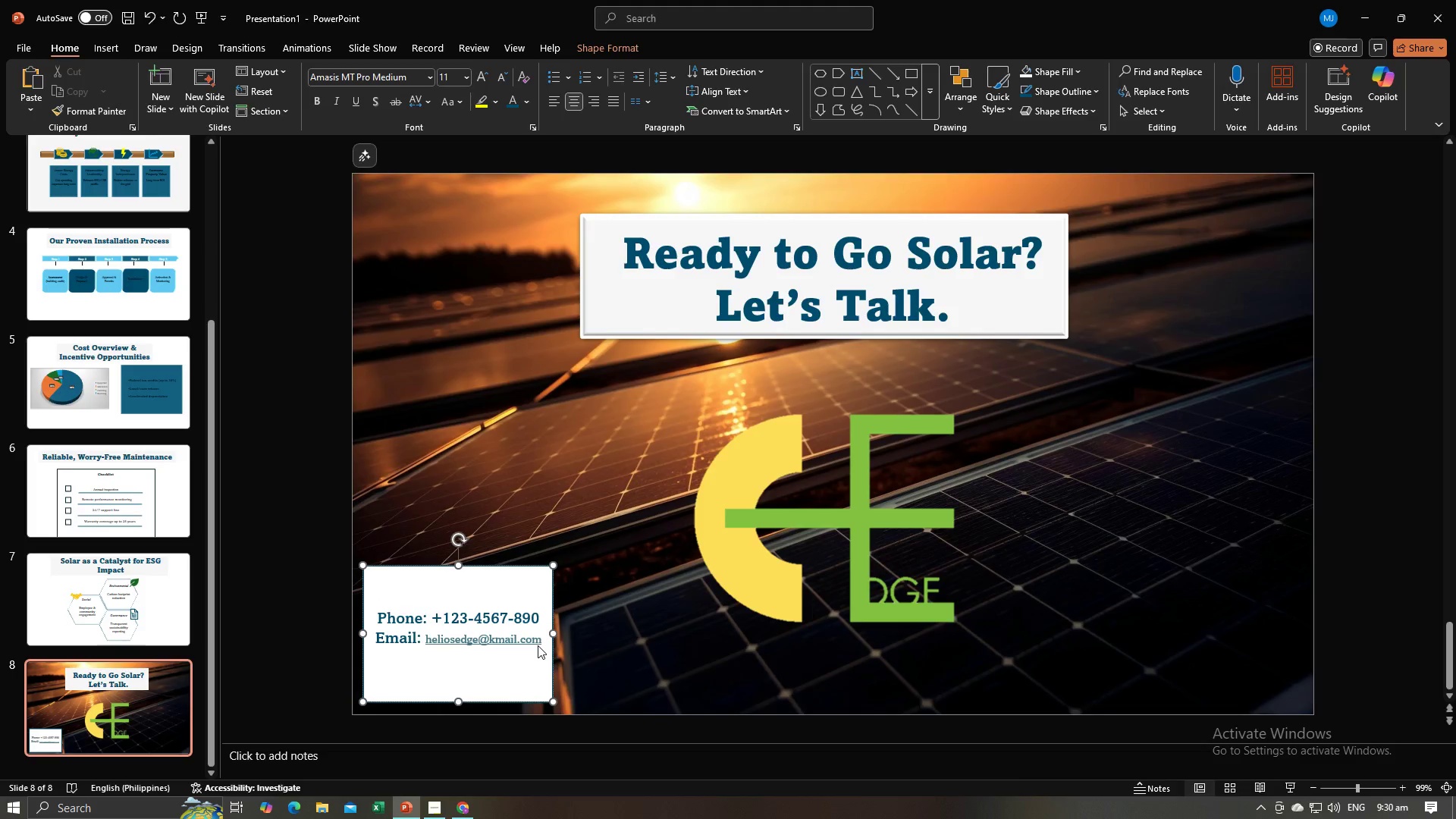 
key(Alt+Tab)
 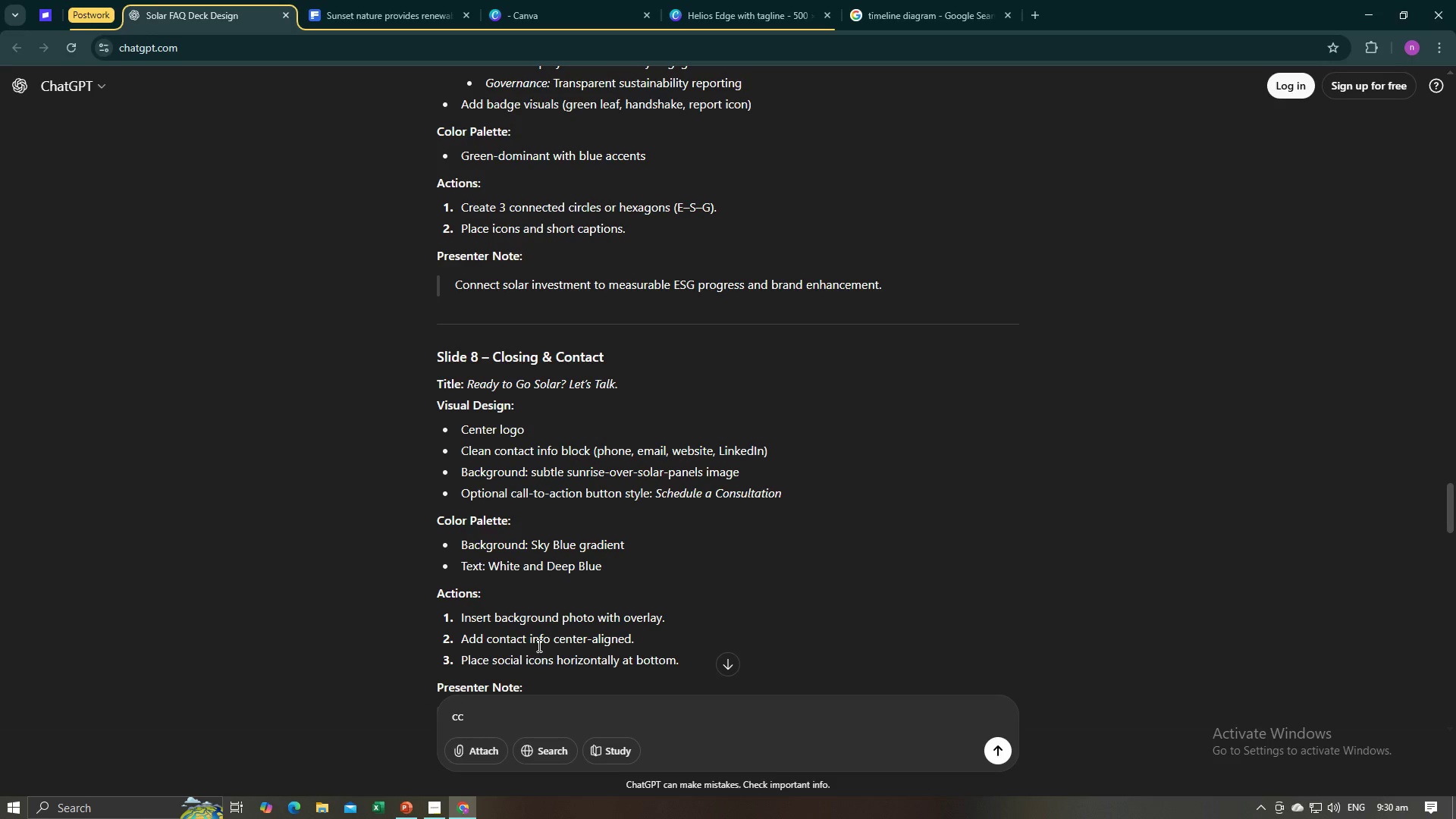 
key(Alt+AltLeft)
 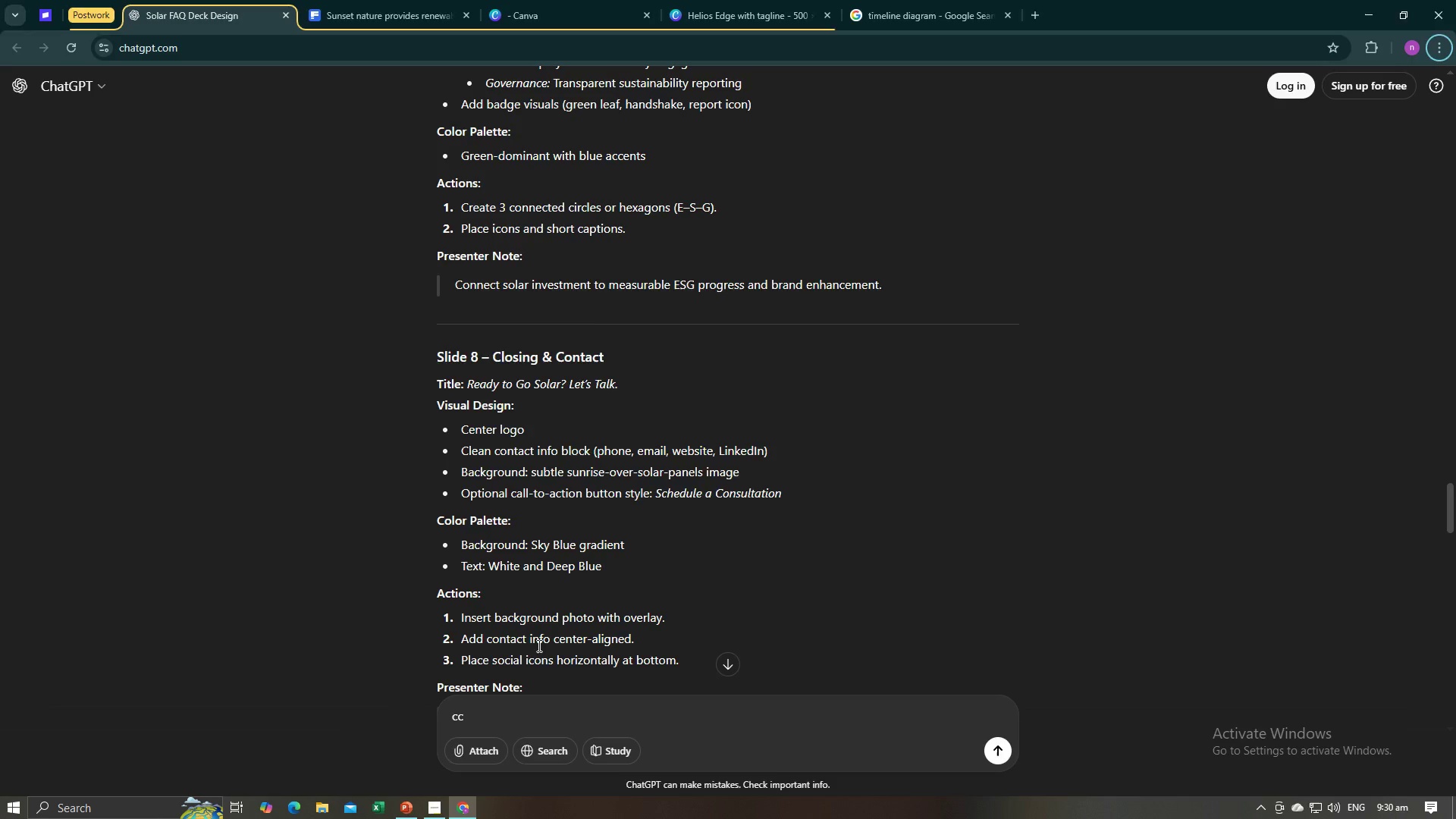 
key(Alt+AltLeft)
 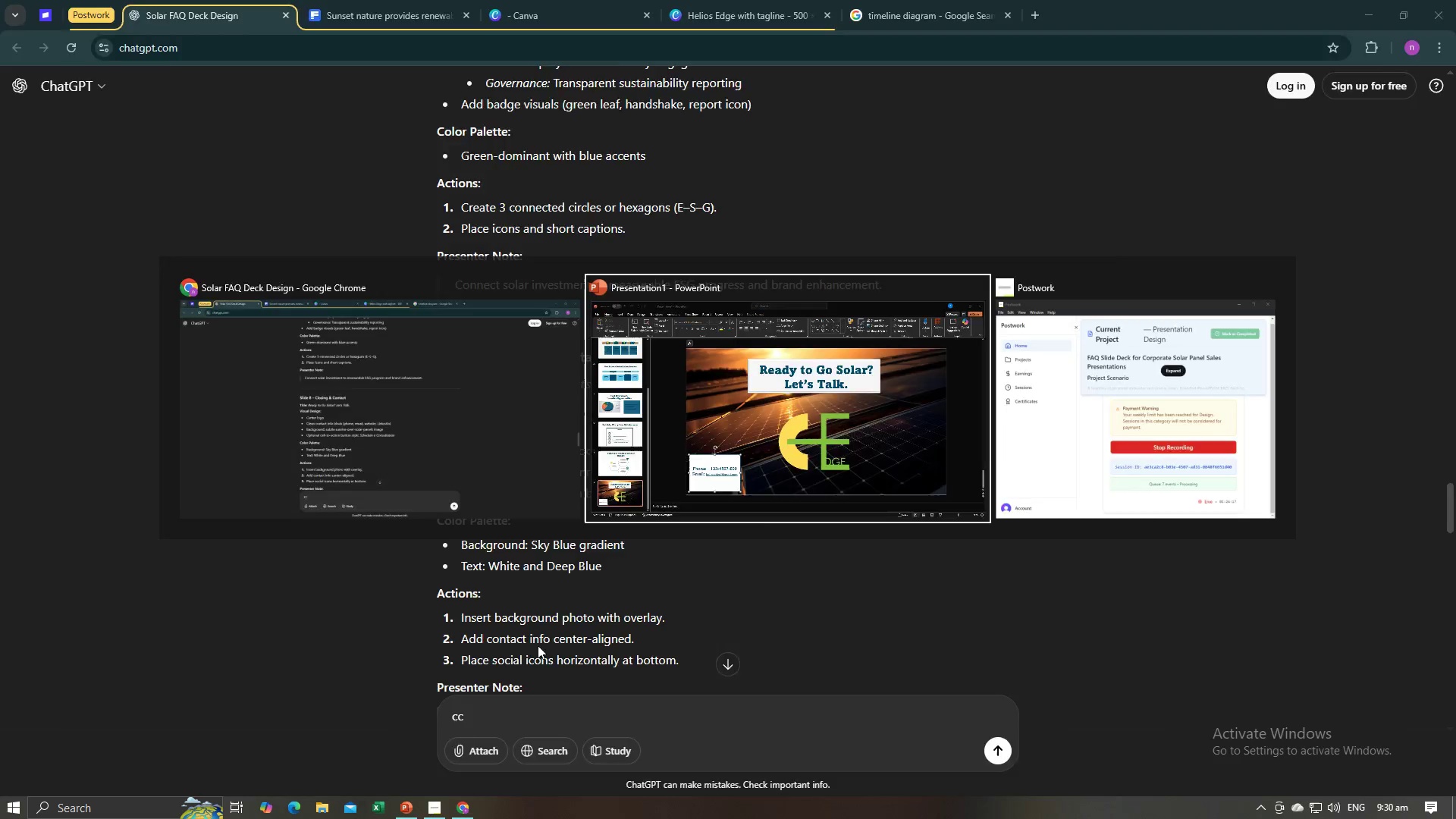 
key(Tab)
type(Website: )
 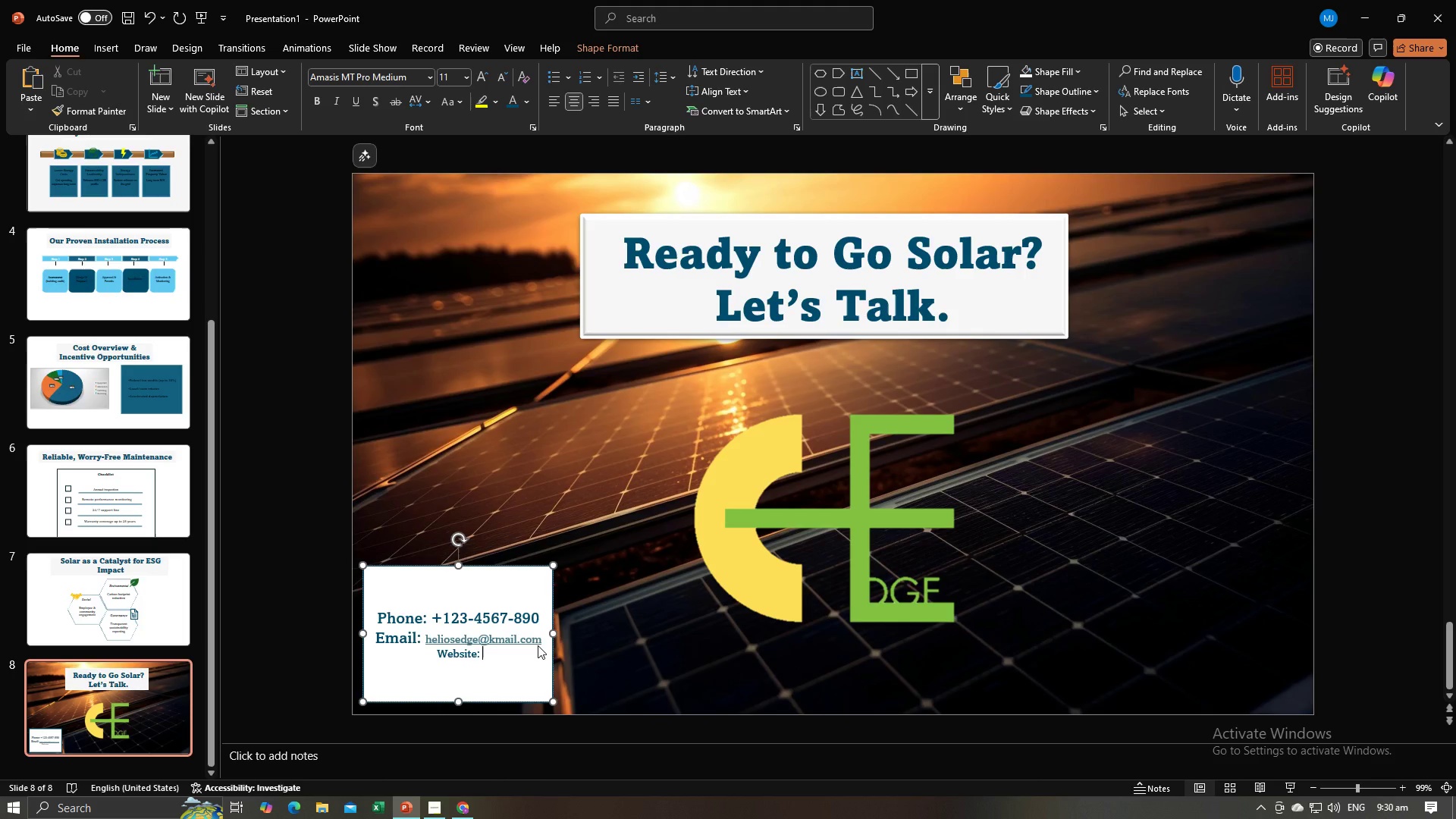 
type(www.heliosedge.com.p)
key(Backspace)
key(Backspace)
 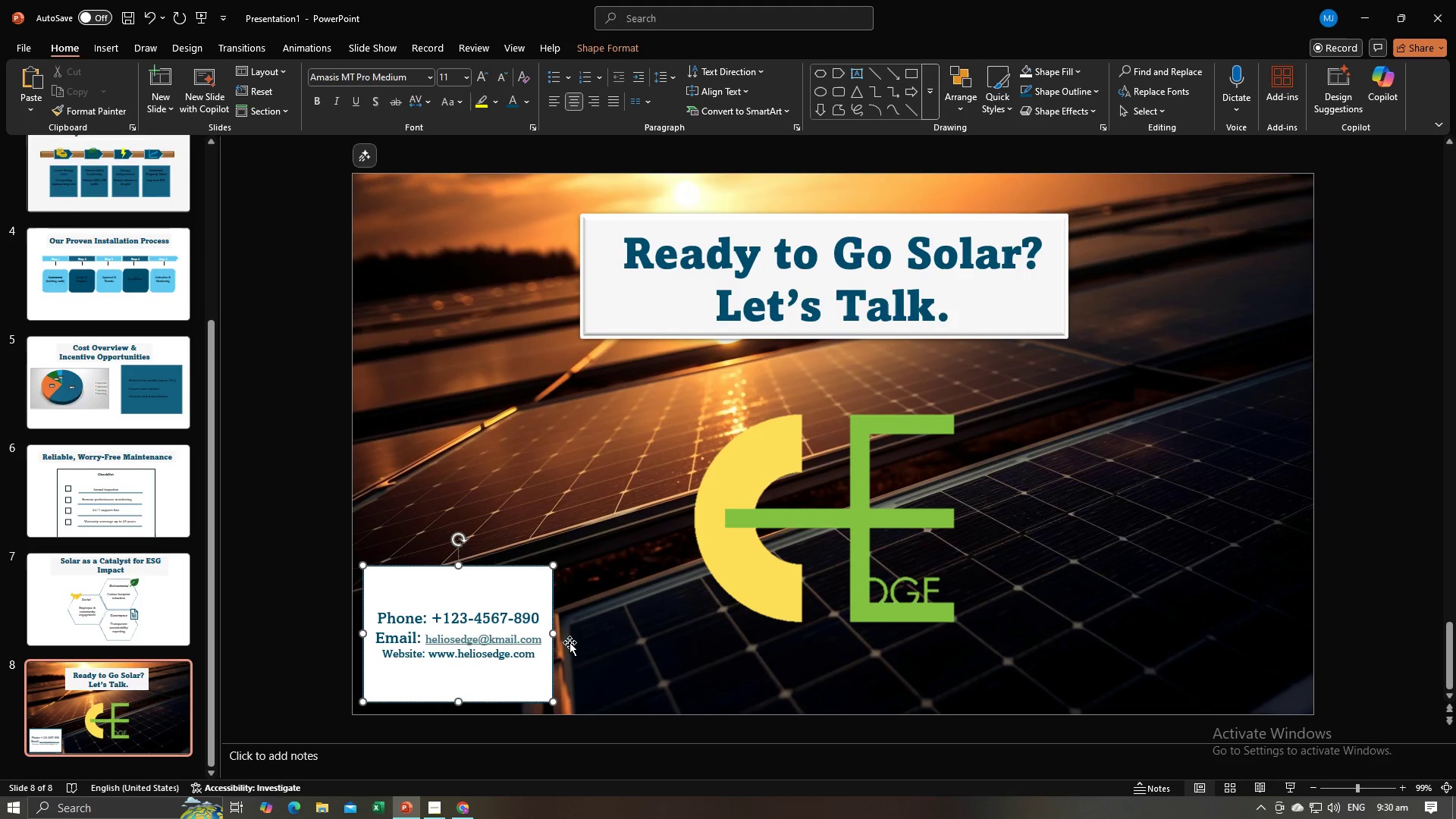 
key(Enter)
 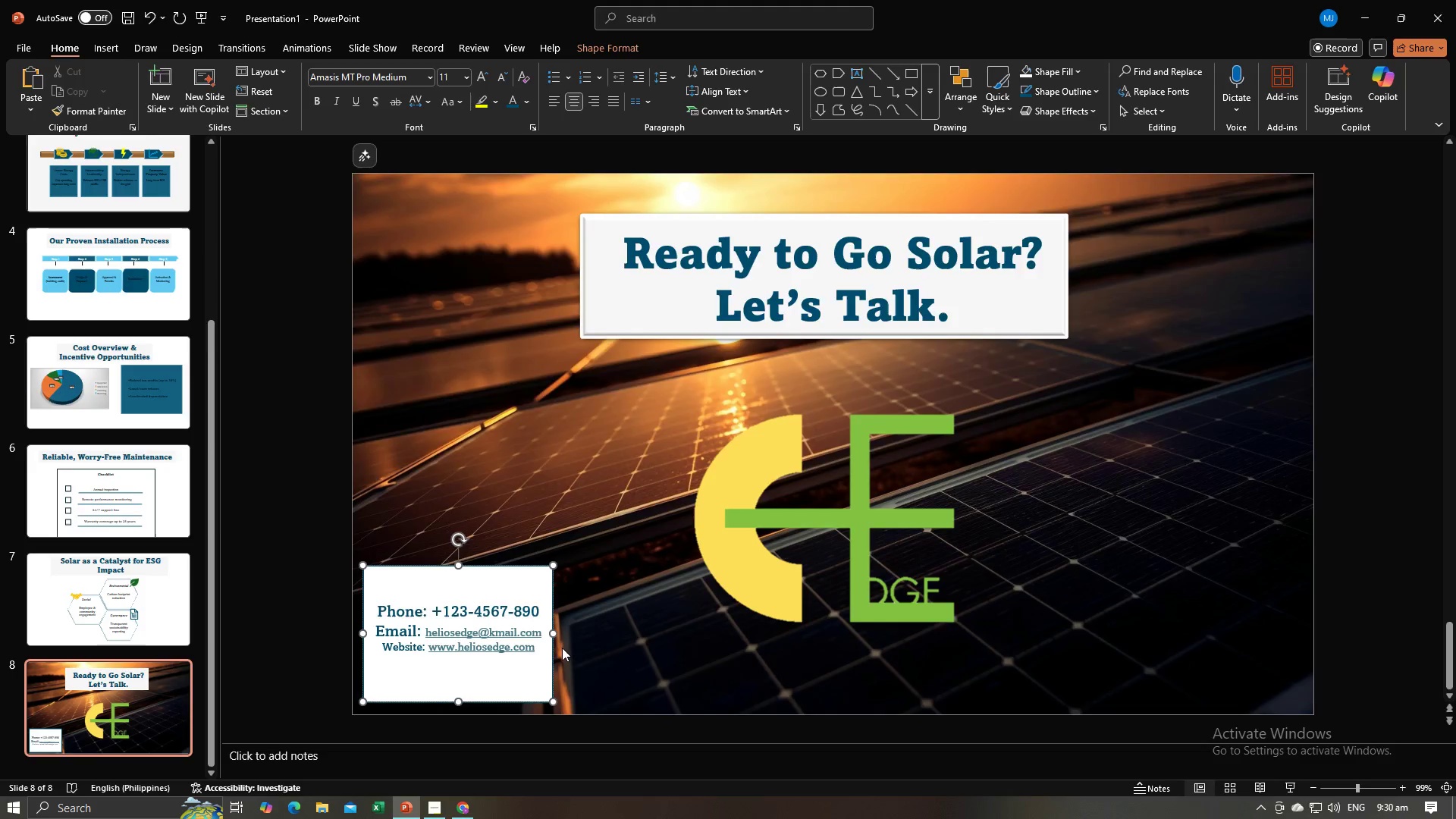 
key(Alt+AltLeft)
 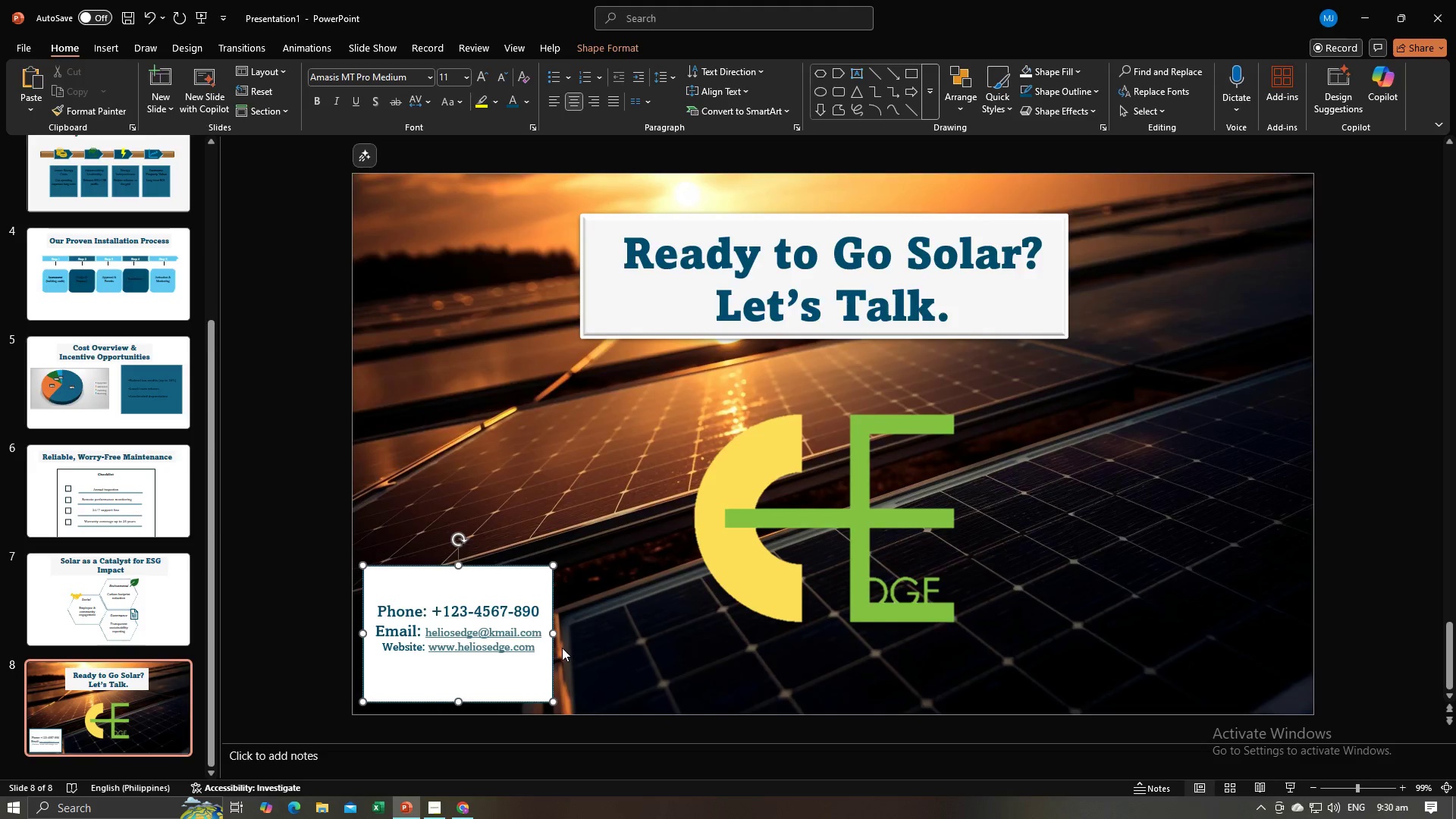 
key(Alt+Tab)
 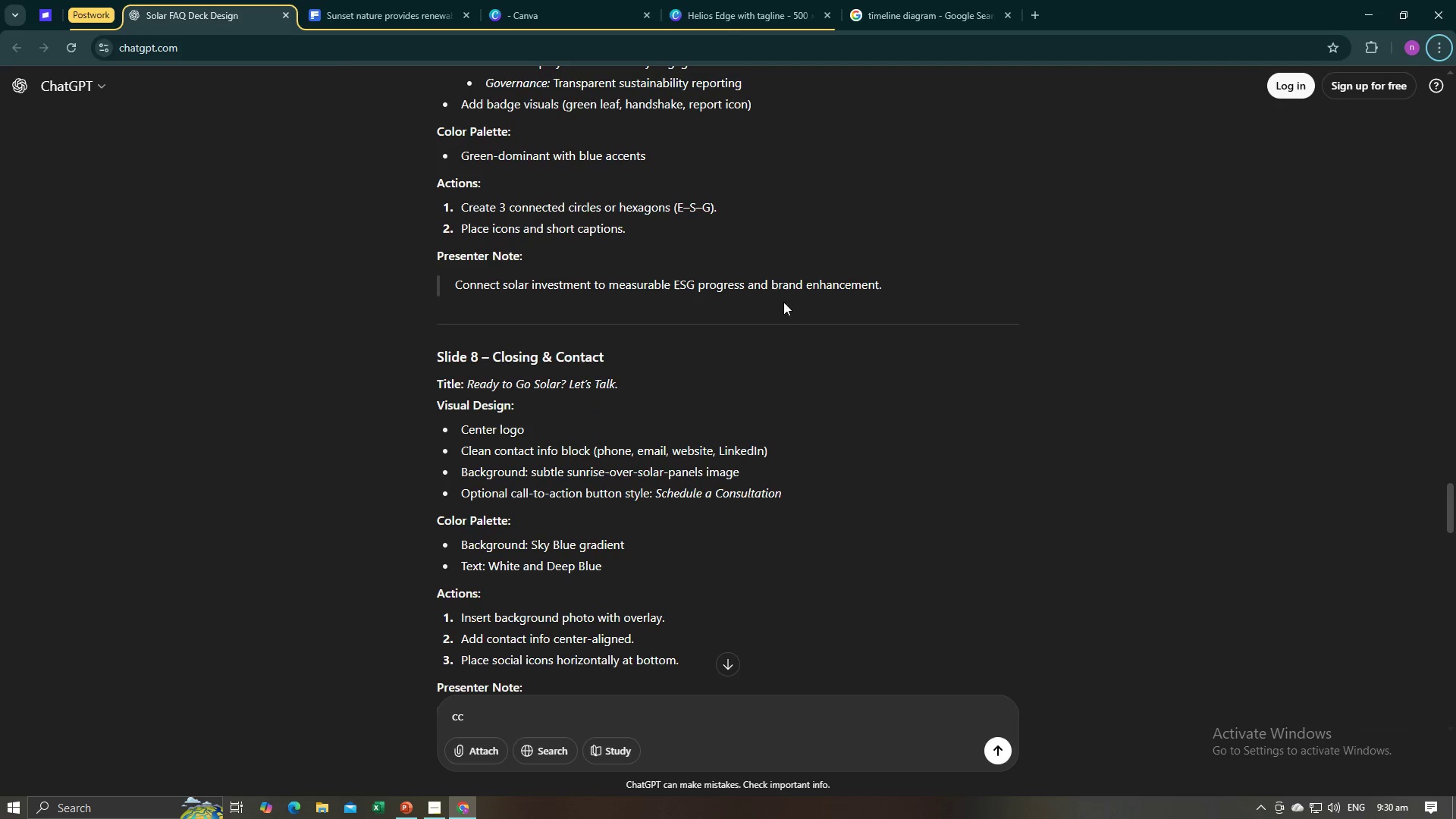 
key(Alt+AltLeft)
 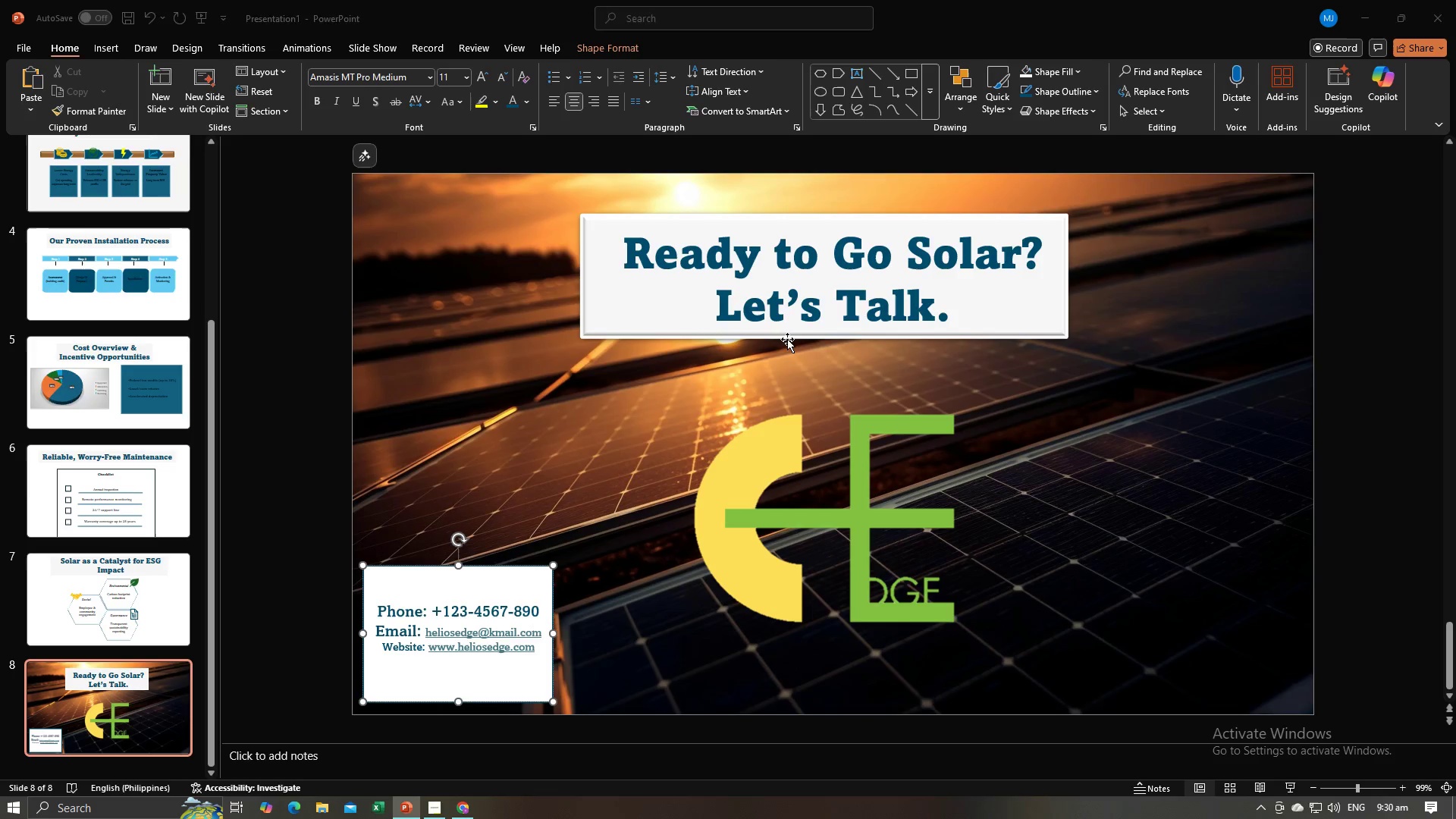 
key(Tab)
type(LinkedIn: www.helios)
key(Backspace)
key(Backspace)
key(Backspace)
key(Backspace)
key(Backspace)
key(Backspace)
type(linkedin/helios)
 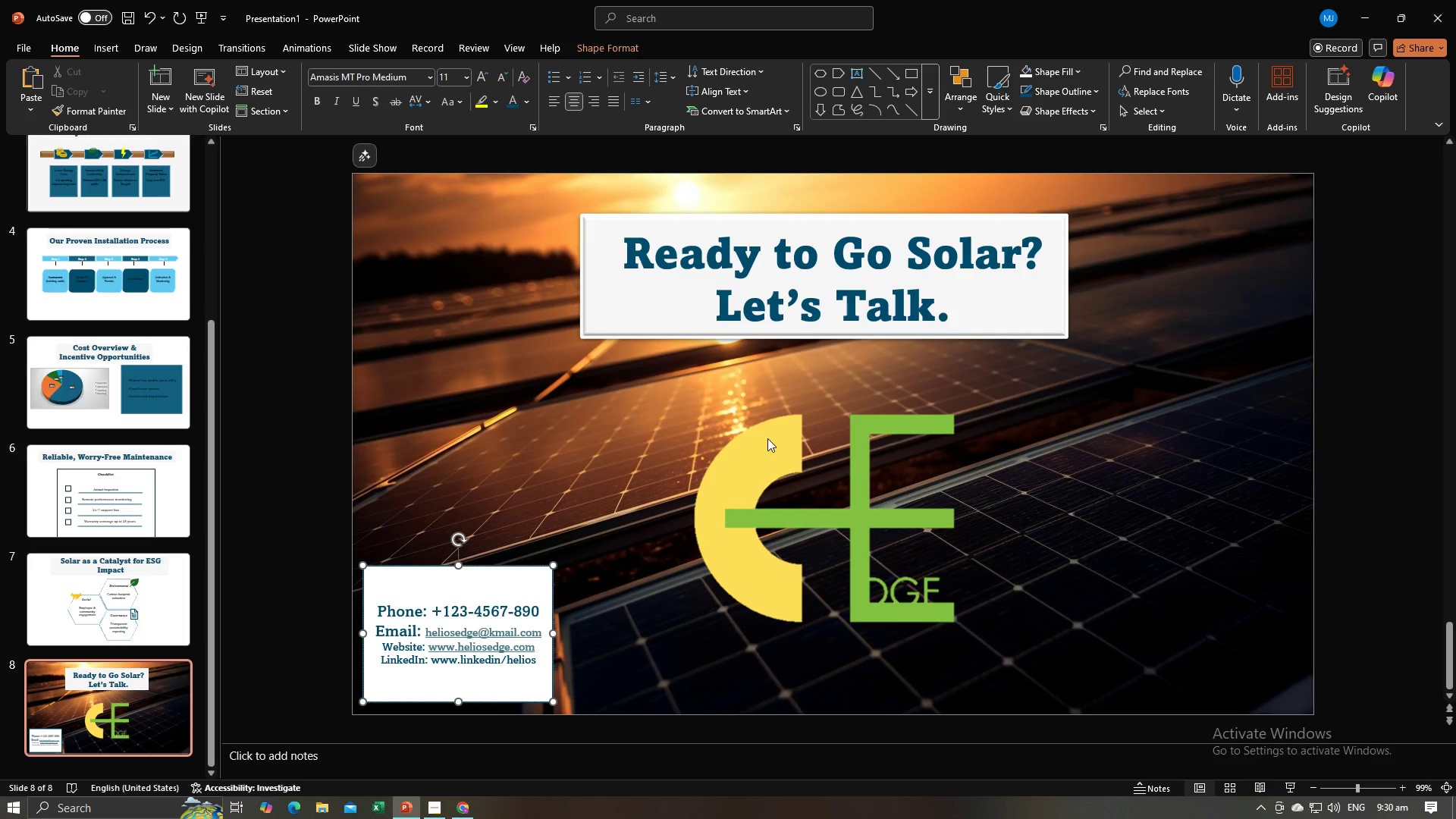 
type(edh)
key(Backspace)
type(ge.com)
key(Backspace)
key(Backspace)
type(om)
 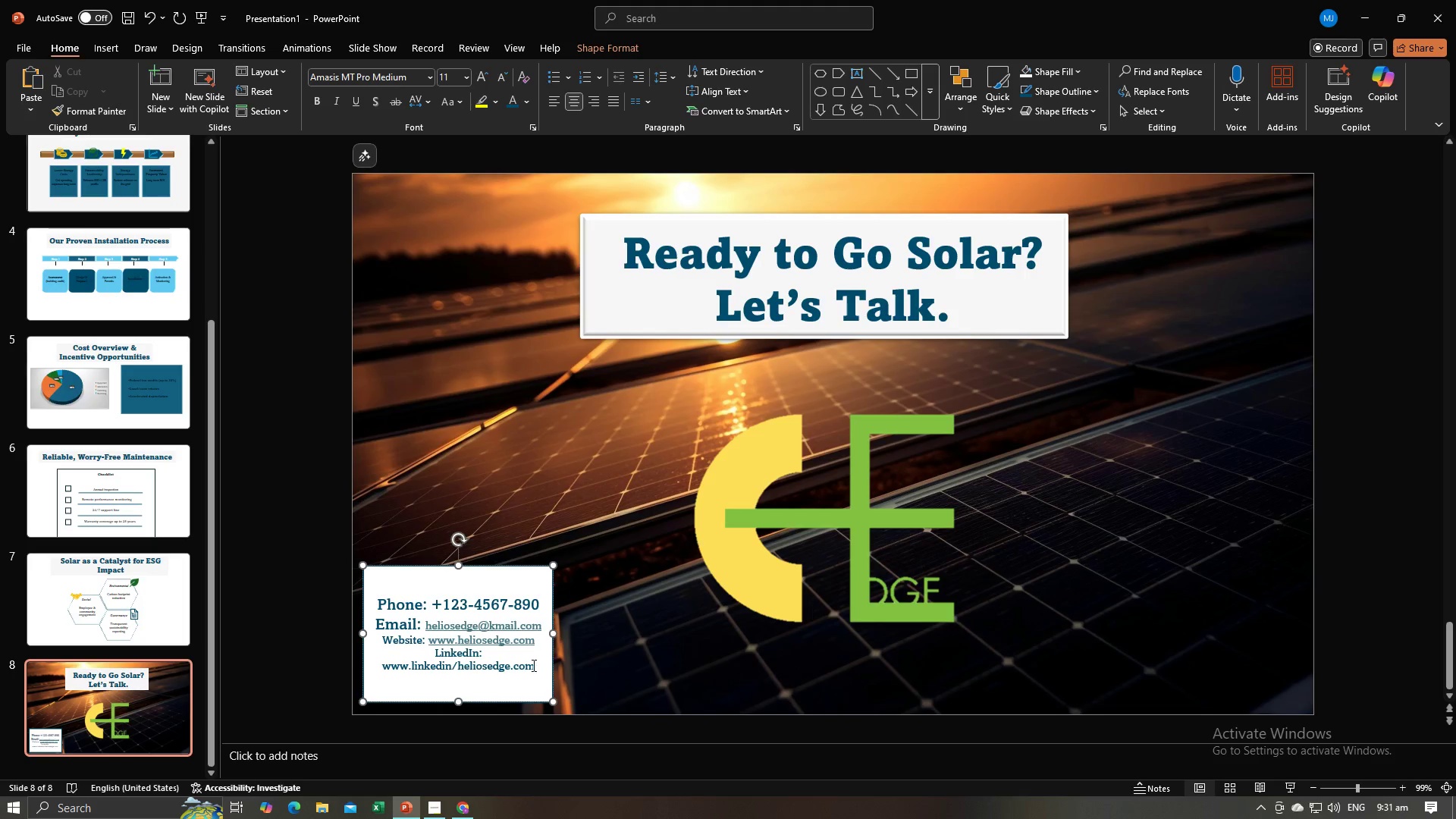 
left_click_drag(start_coordinate=[534, 667], to_coordinate=[390, 667])
 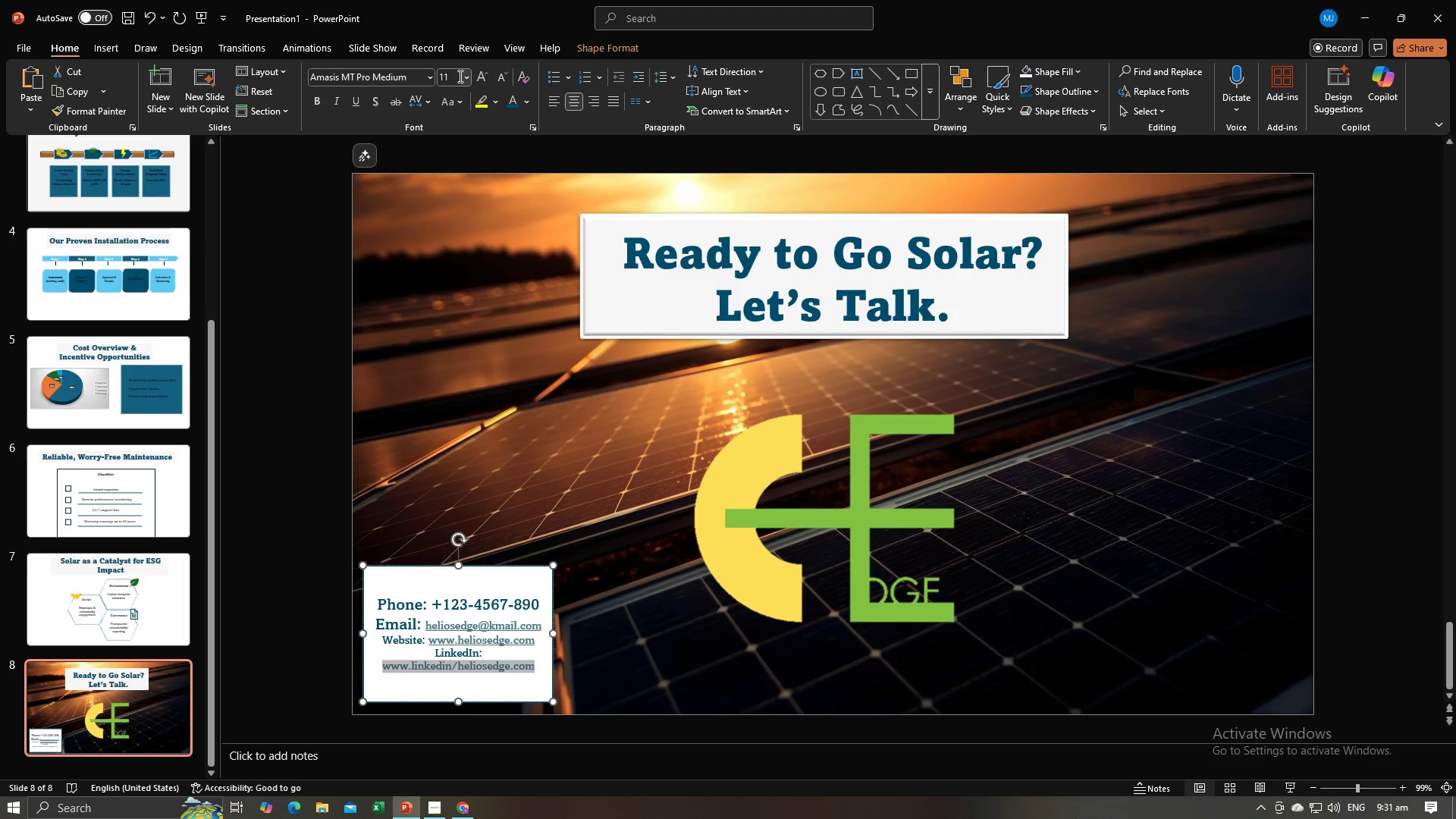 
left_click([463, 75])
 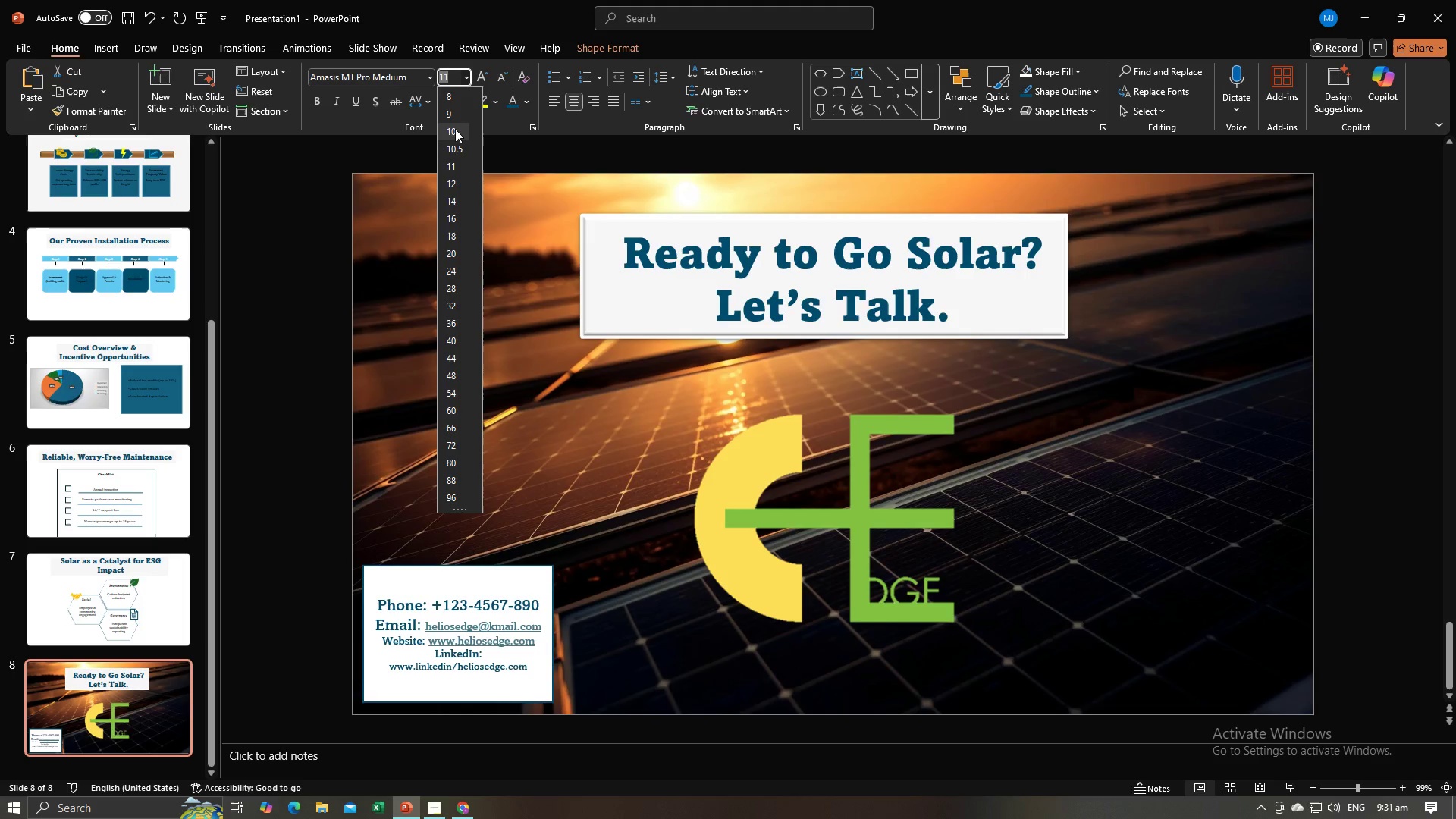 
left_click([453, 115])
 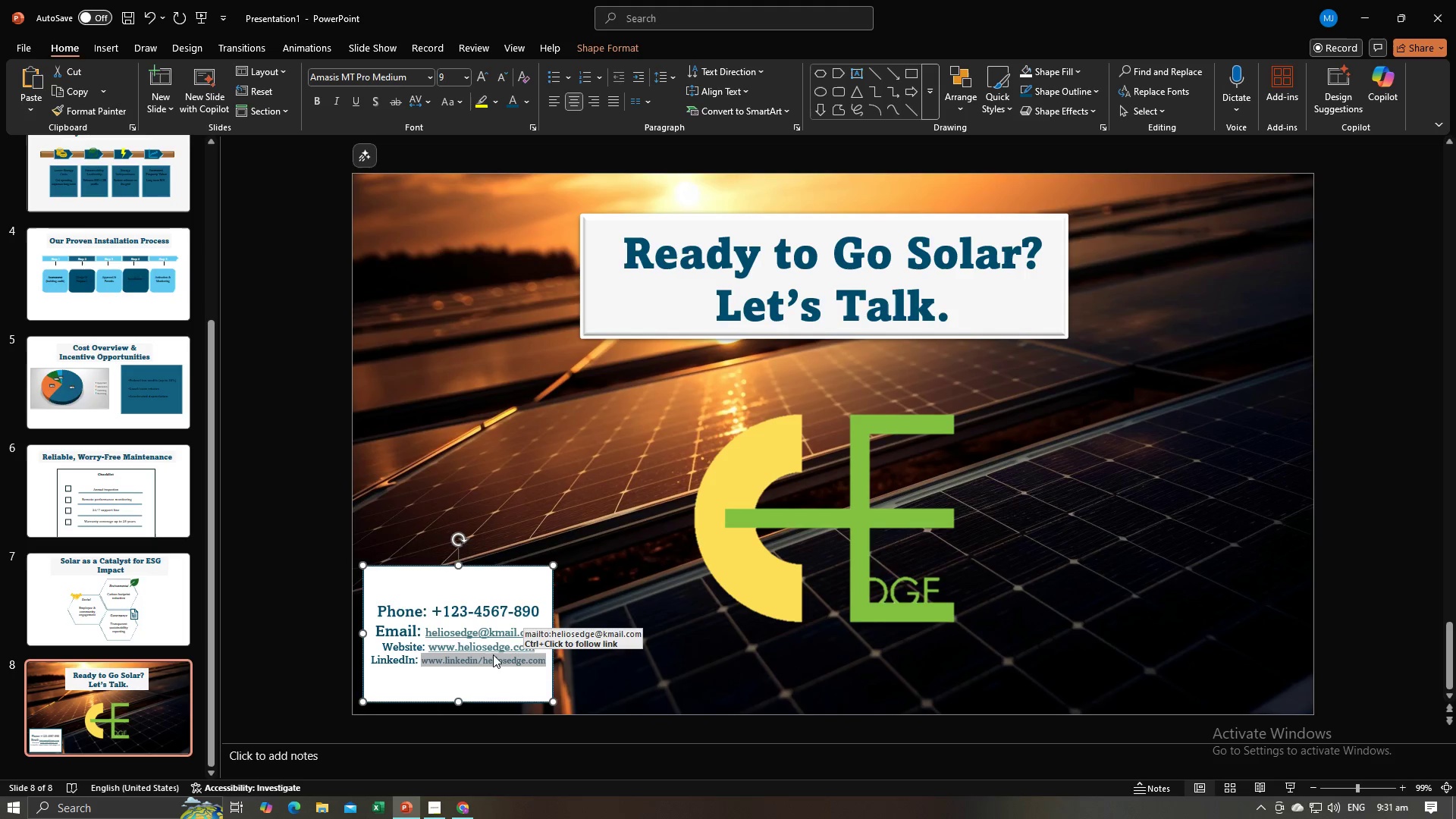 
left_click([493, 654])
 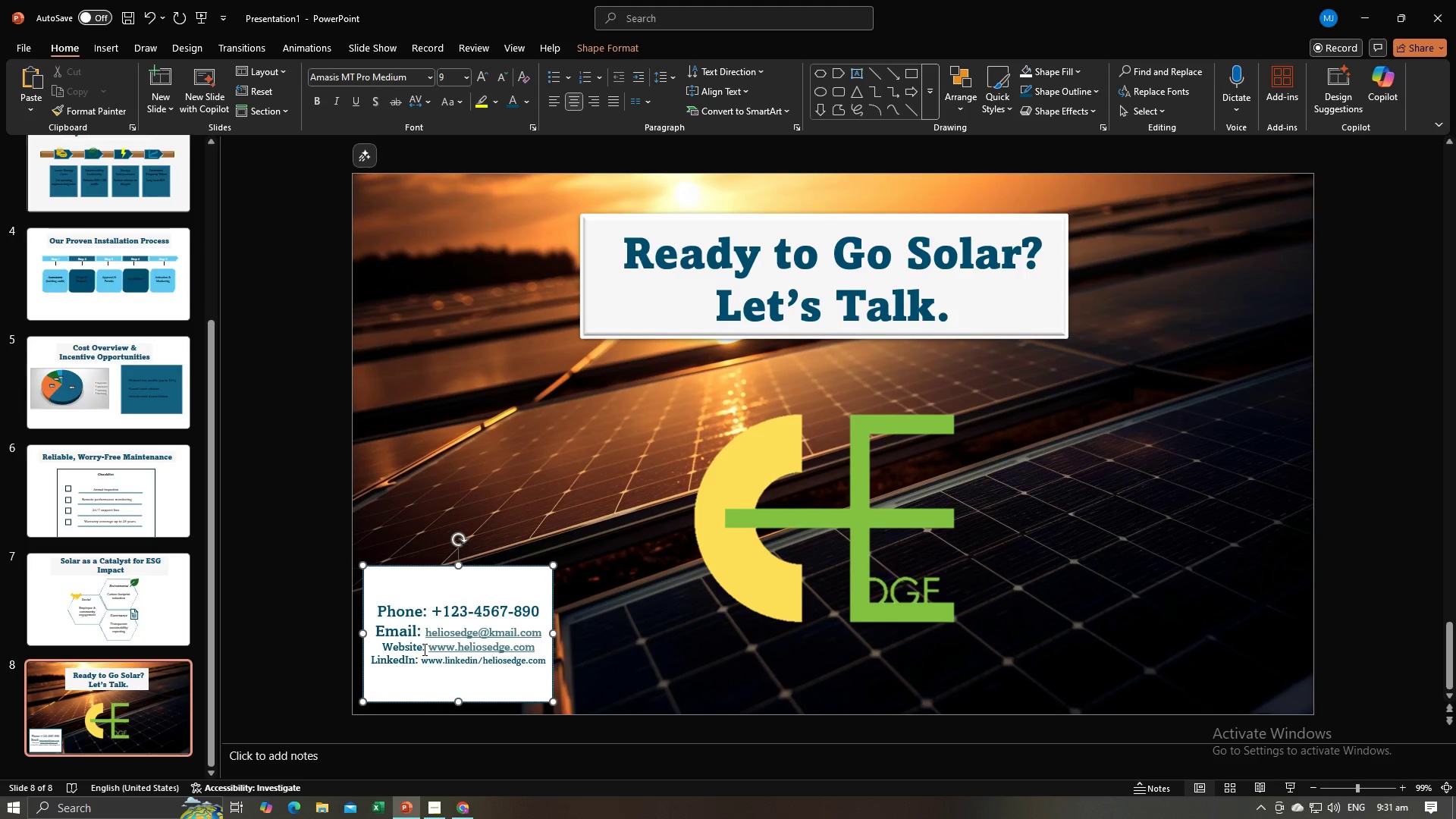 
left_click_drag(start_coordinate=[423, 649], to_coordinate=[384, 647])
 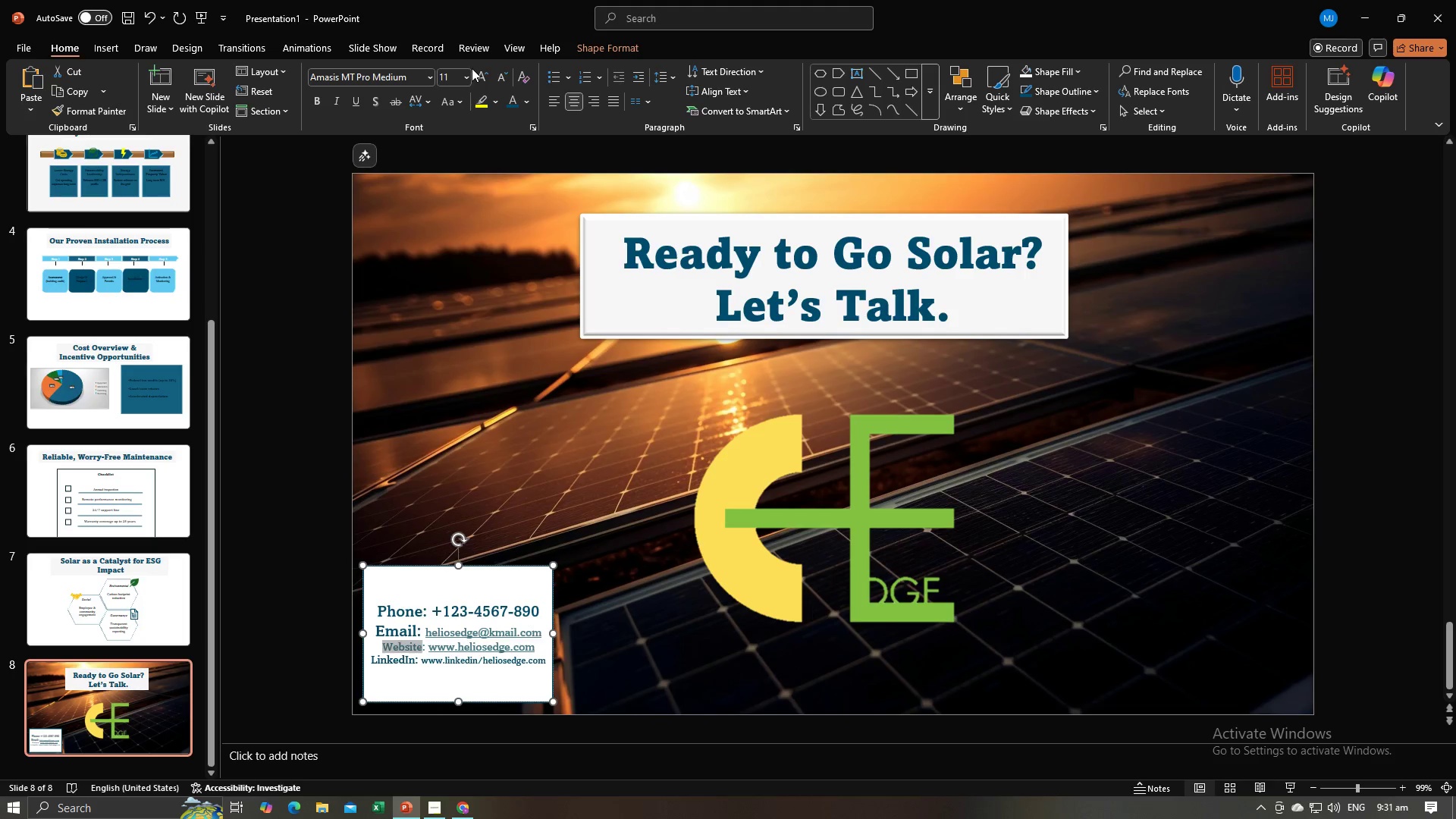 
left_click([469, 72])
 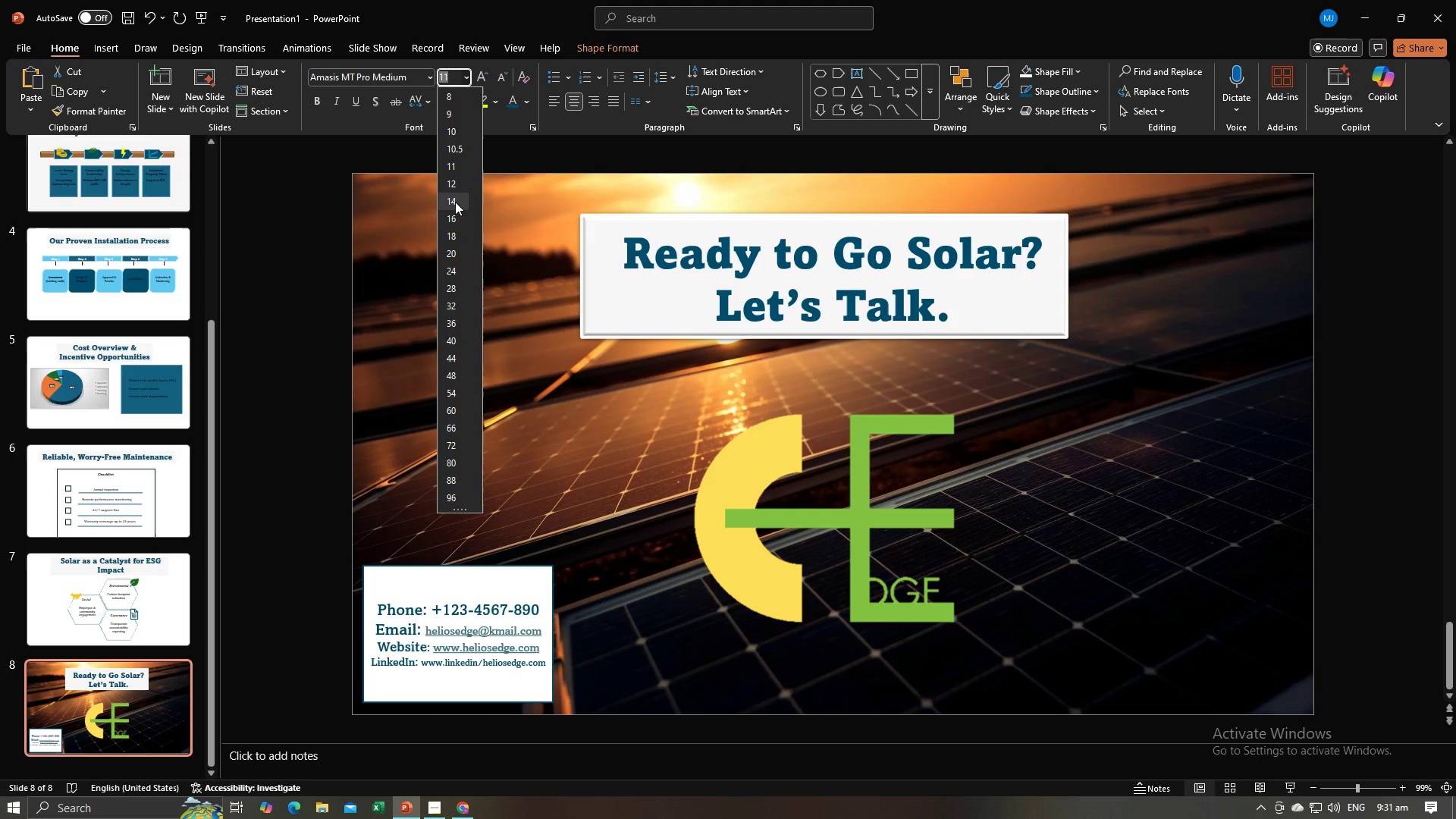 
left_click([455, 202])
 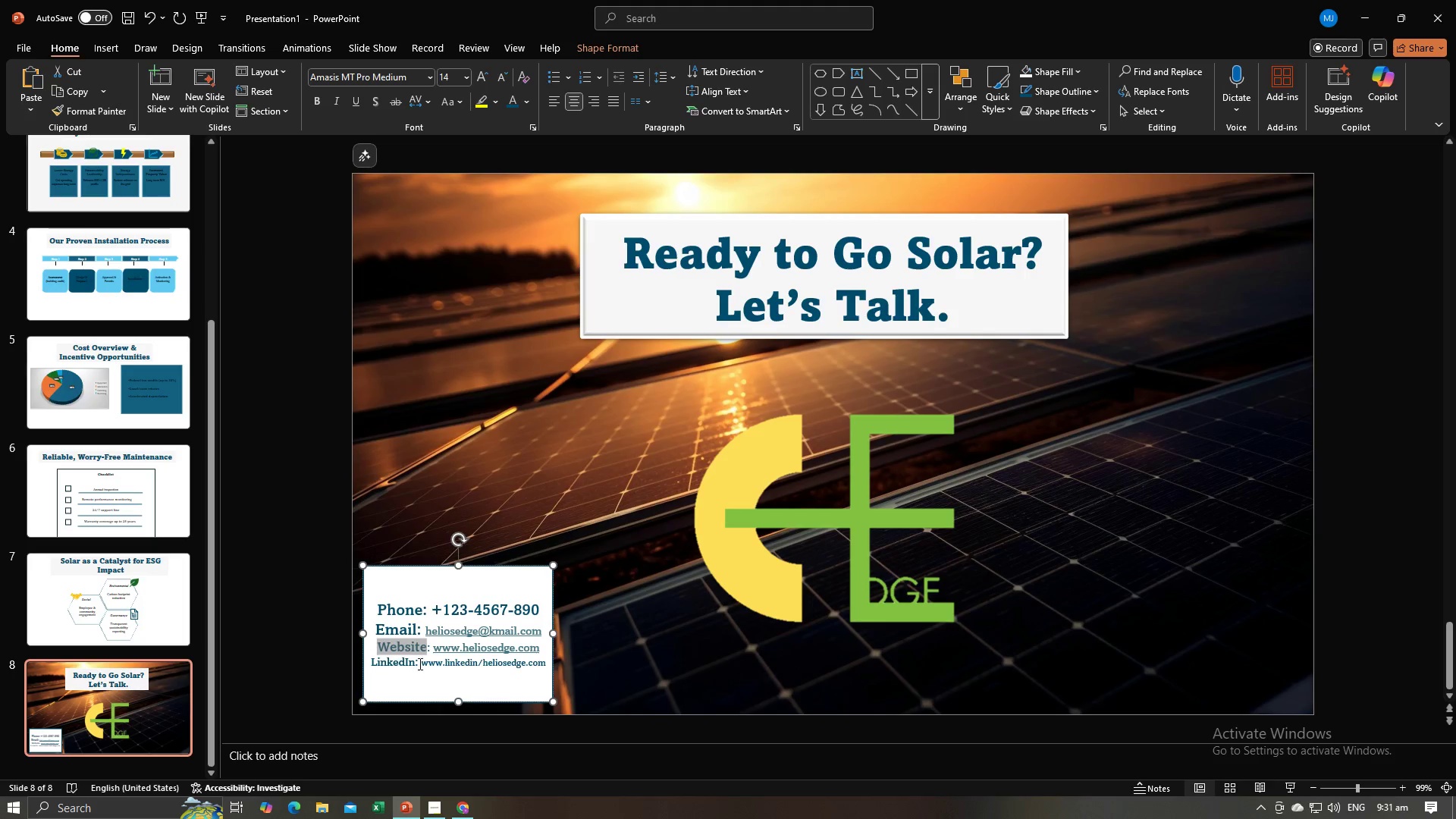 
left_click_drag(start_coordinate=[418, 664], to_coordinate=[376, 664])
 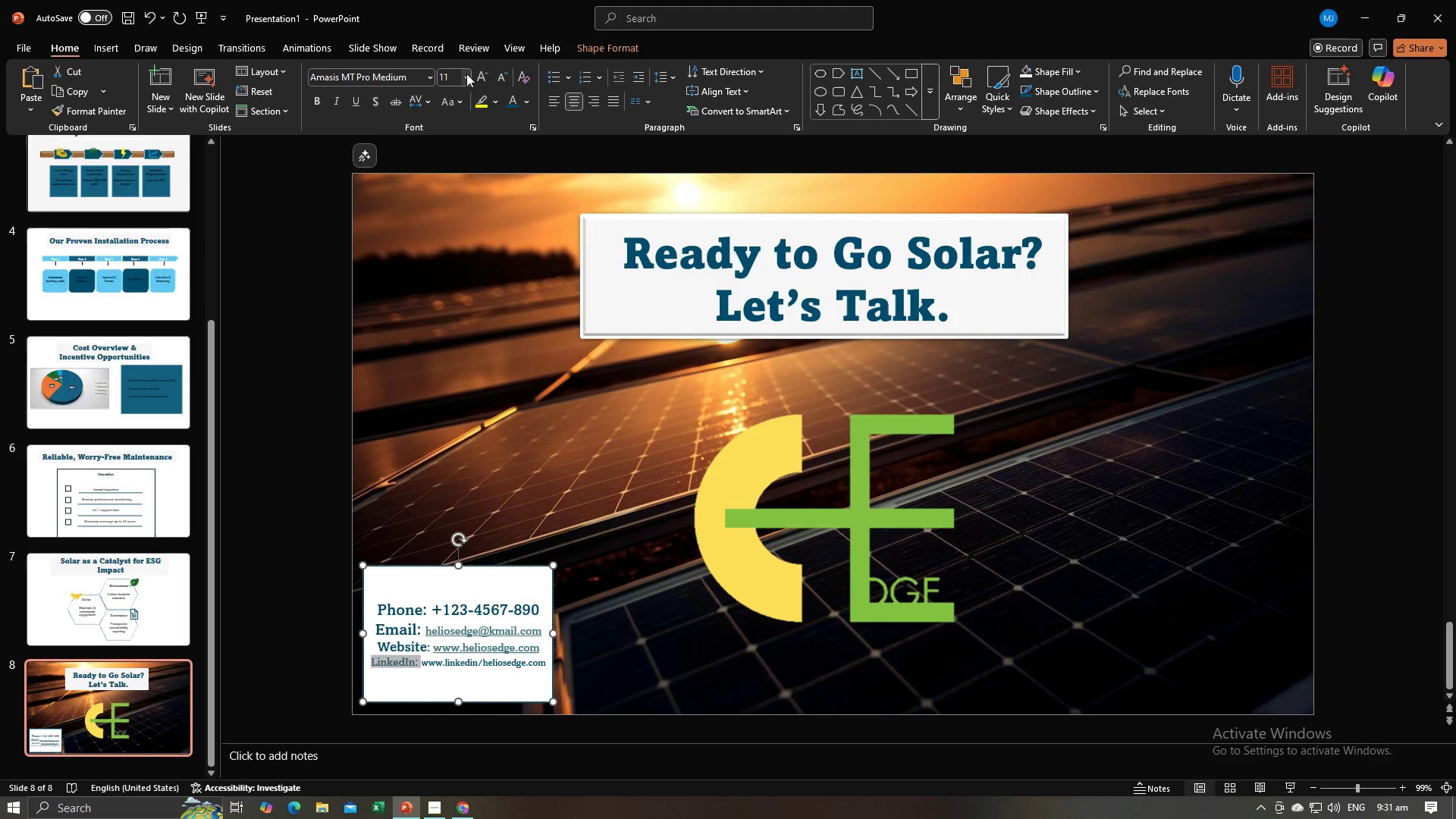 
left_click([466, 74])
 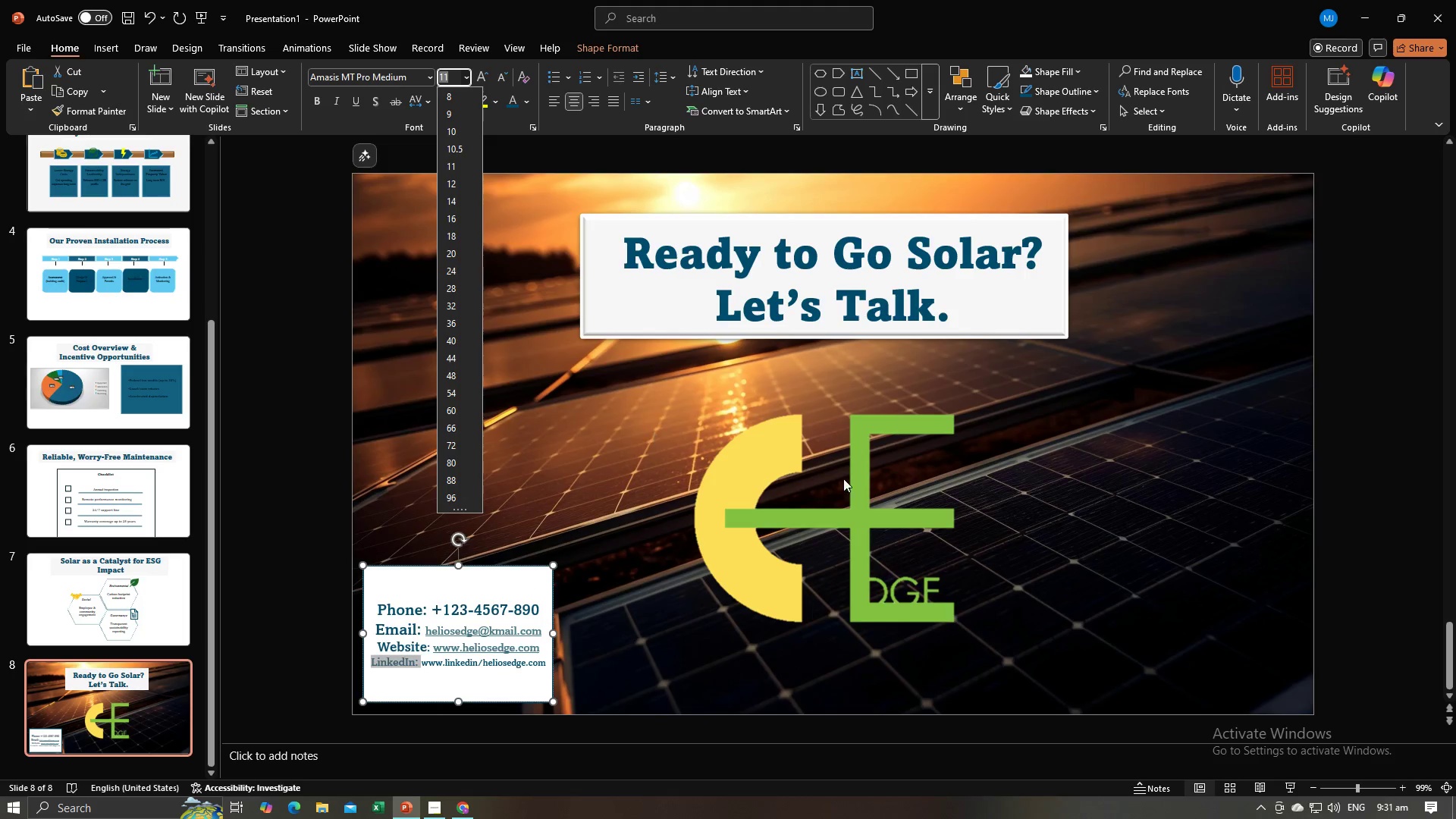 
left_click([314, 452])
 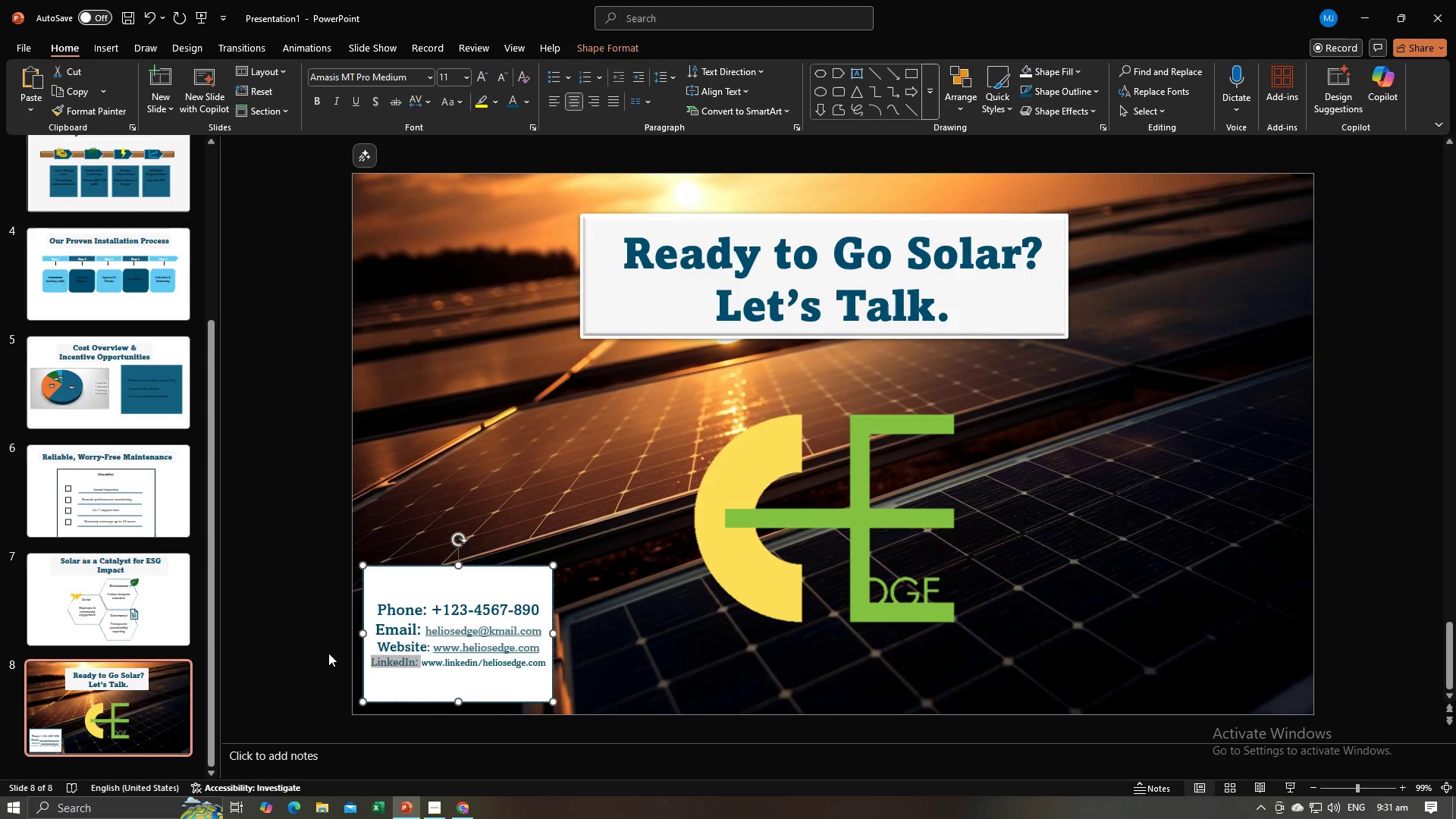 
left_click([327, 653])
 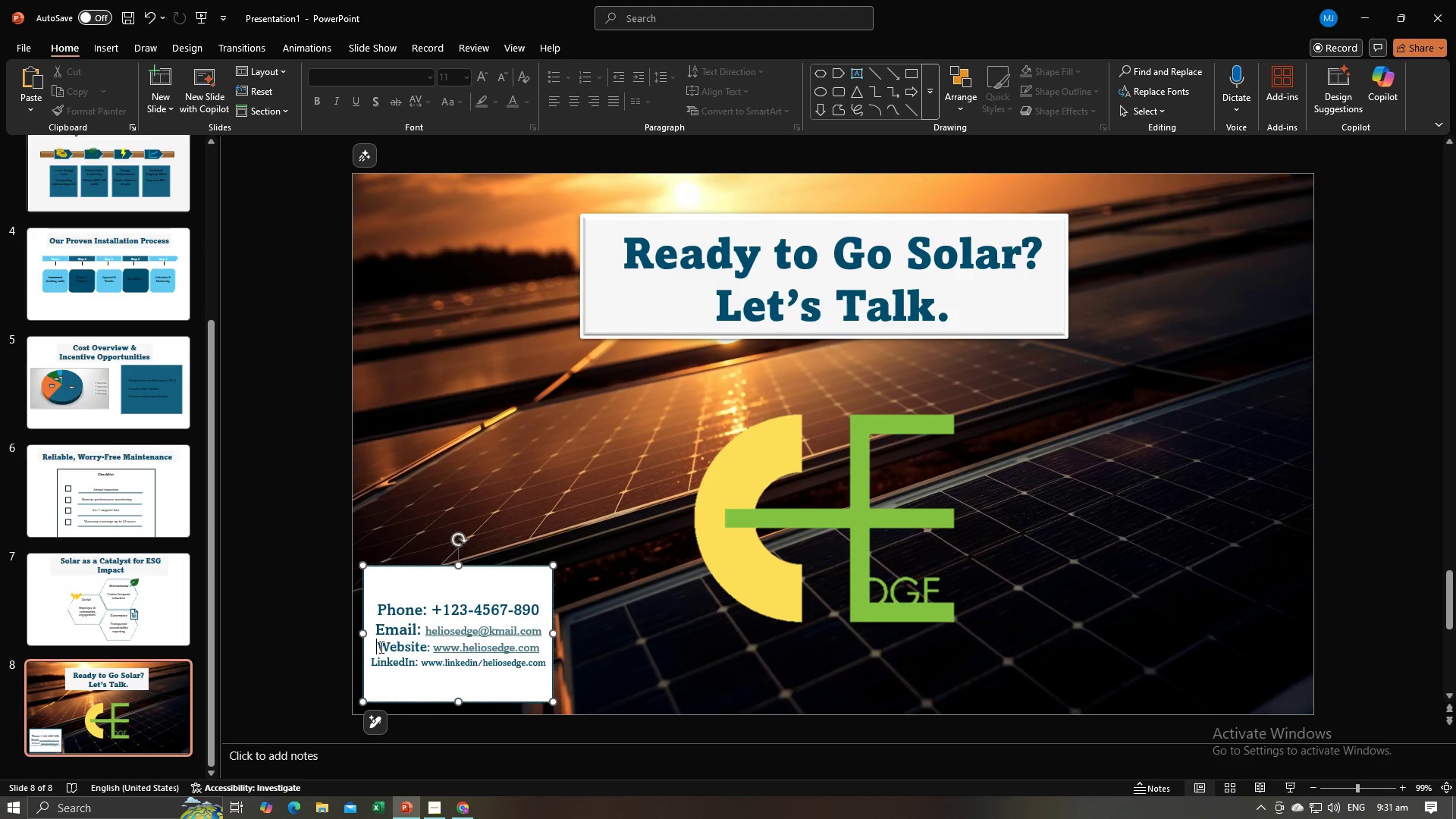 
left_click([380, 647])
 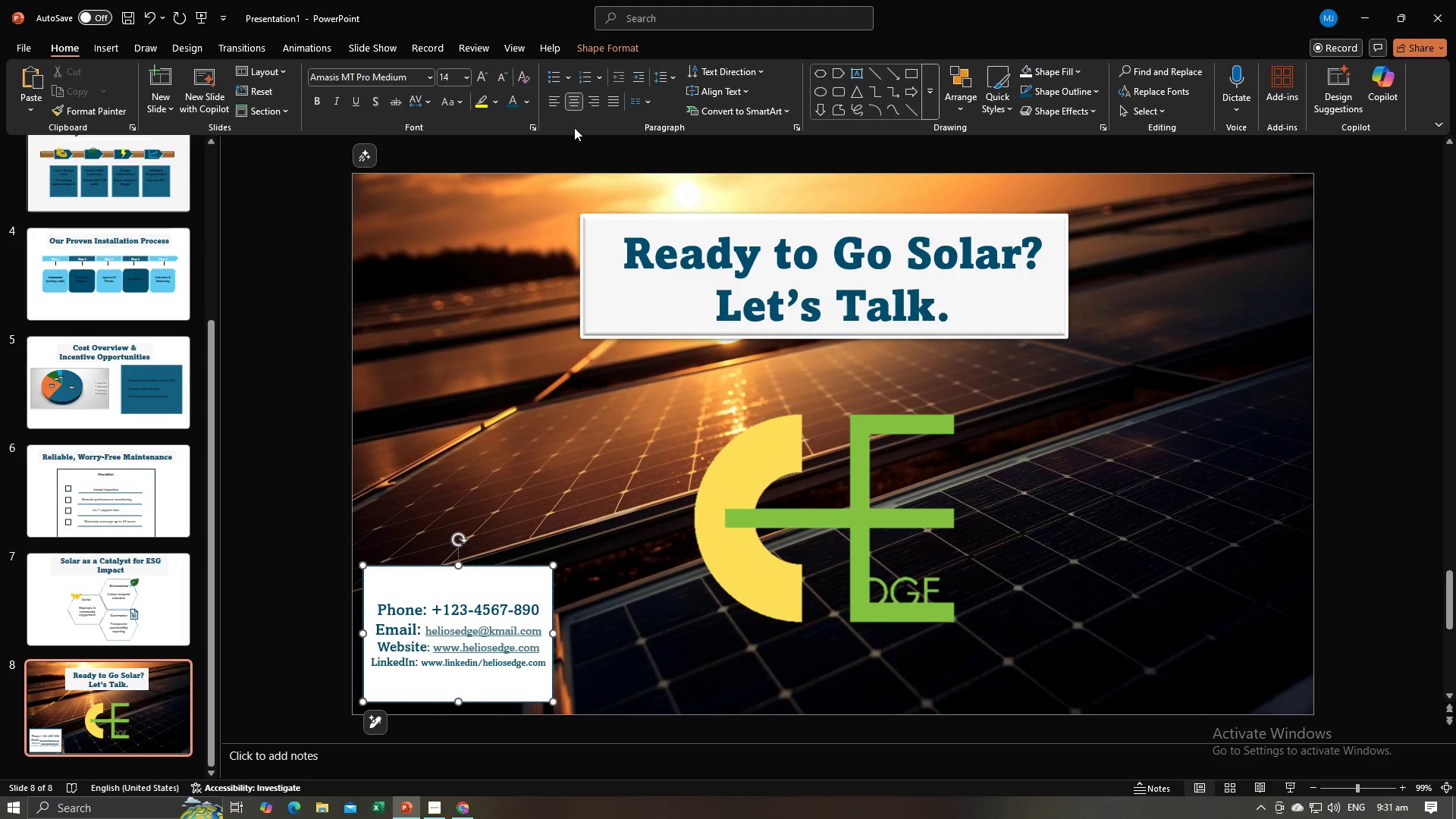 
left_click([551, 105])
 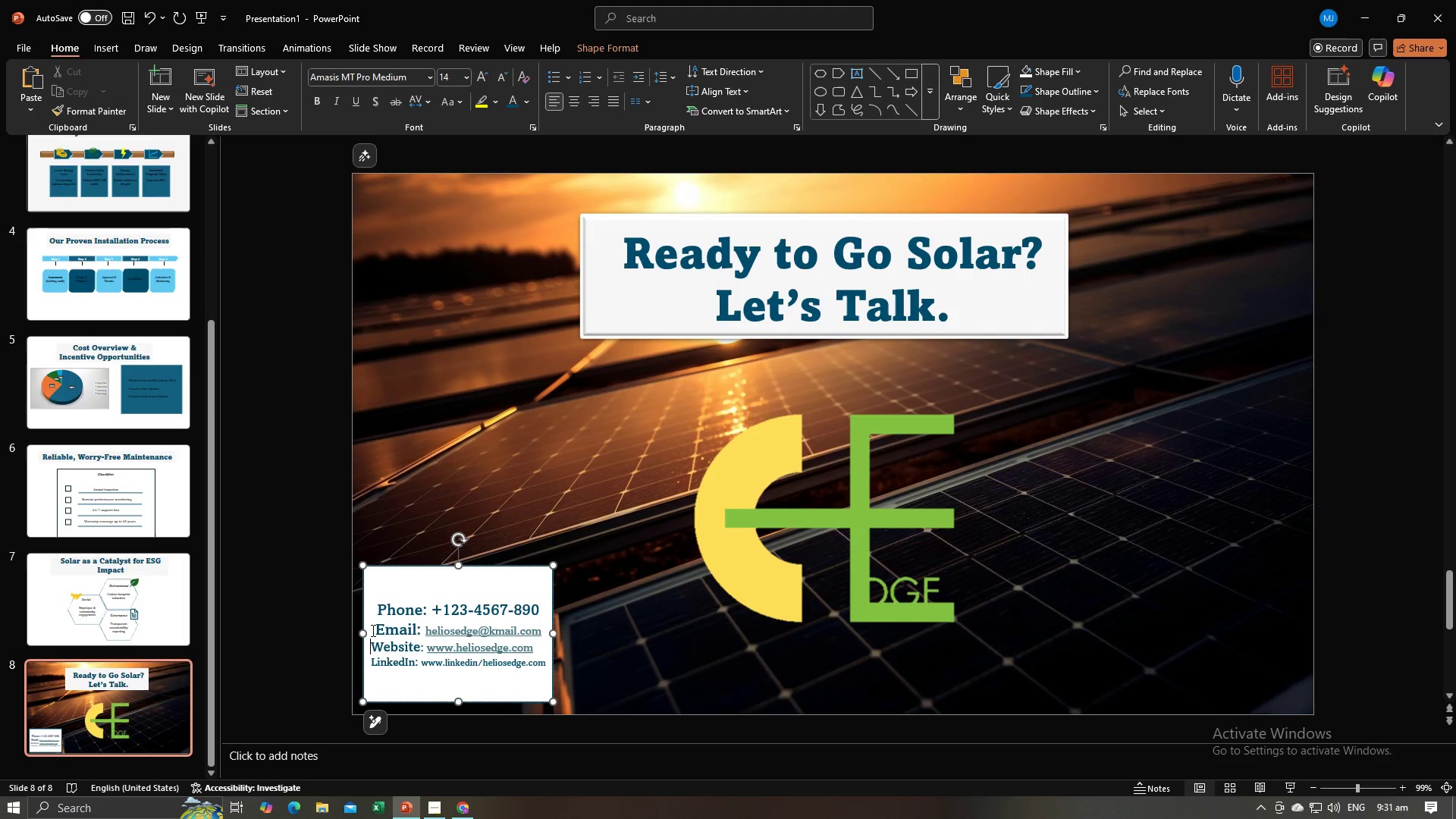 
left_click([374, 629])
 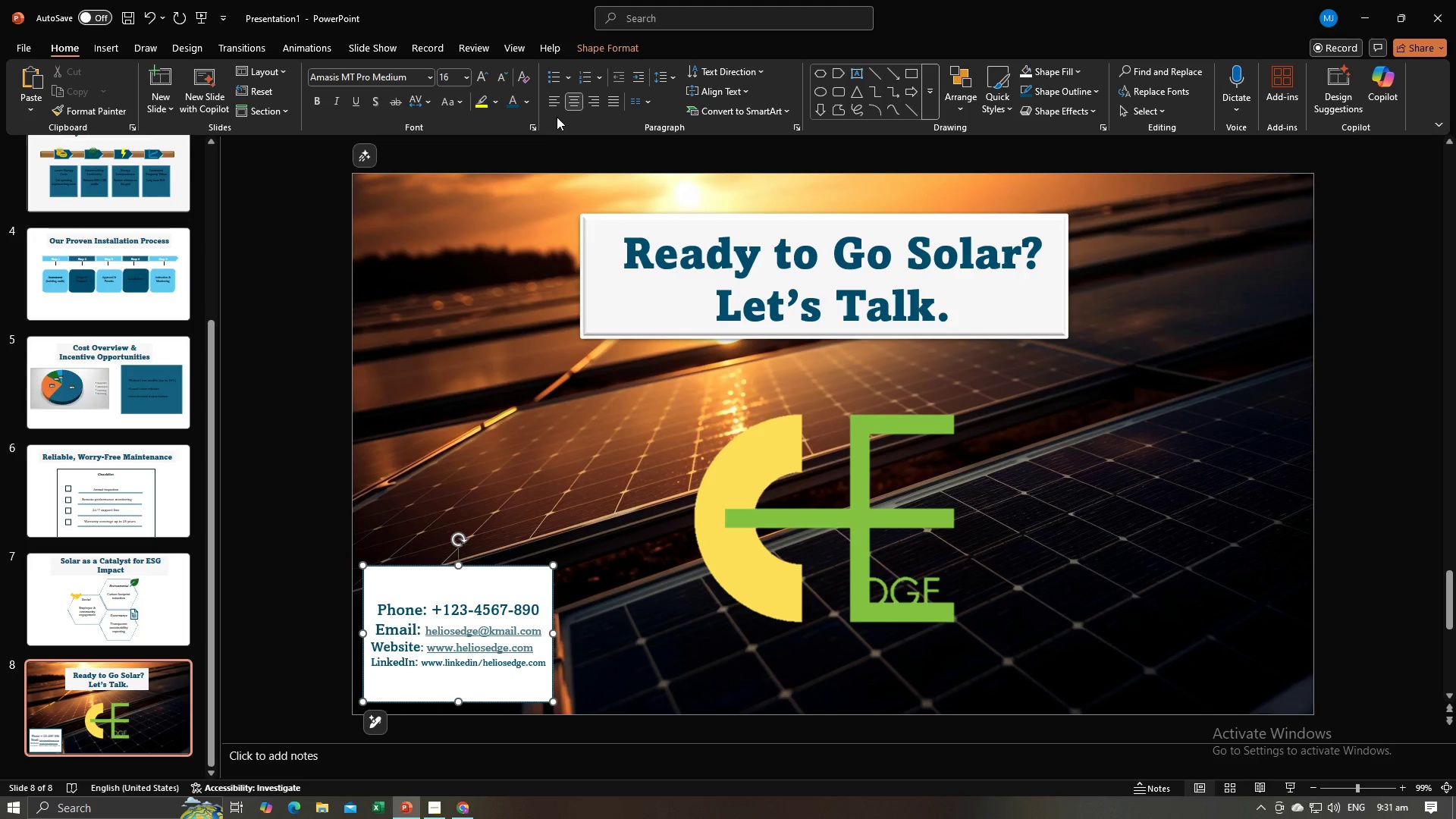 
left_click([555, 106])
 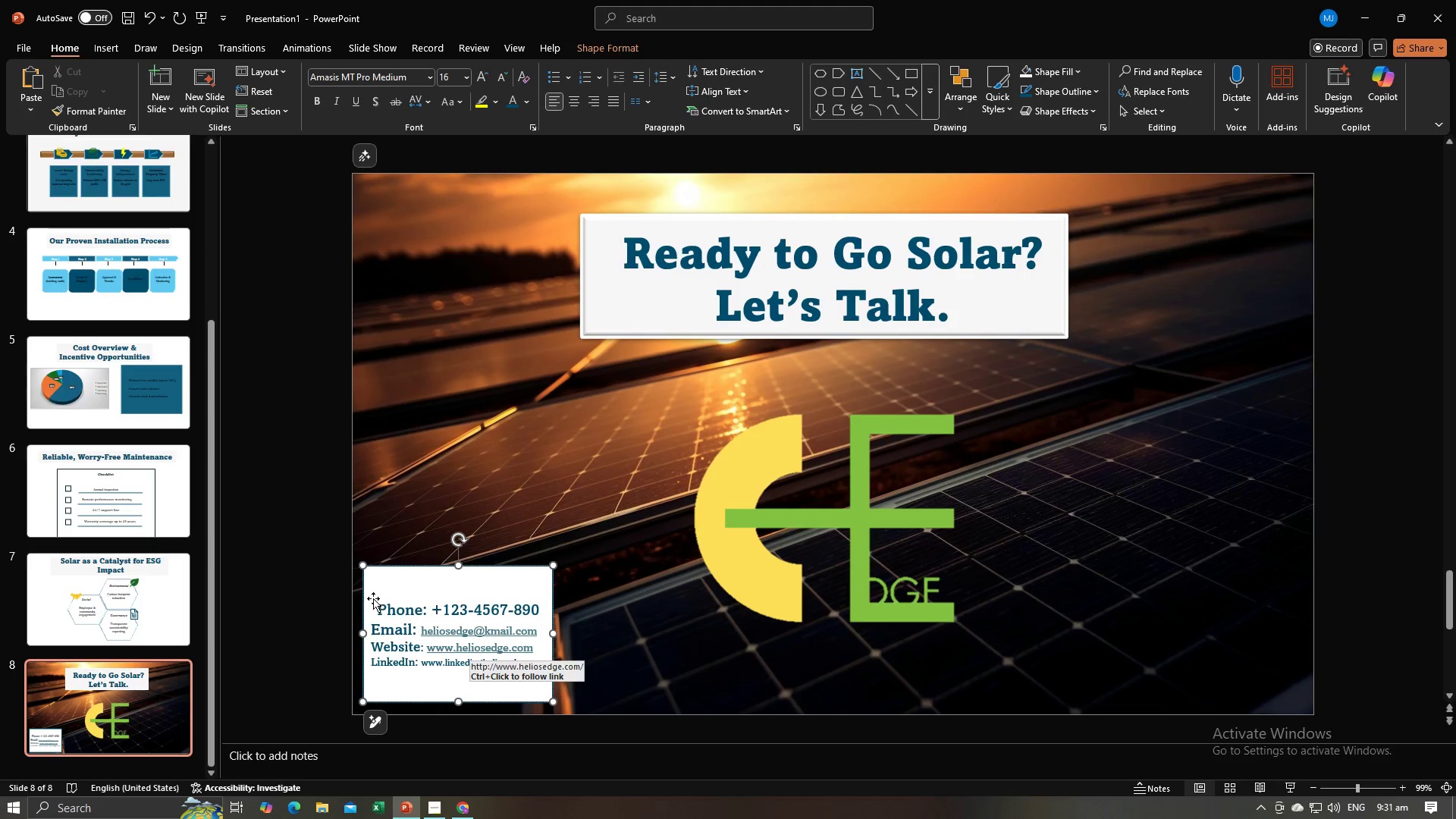 
left_click([378, 608])
 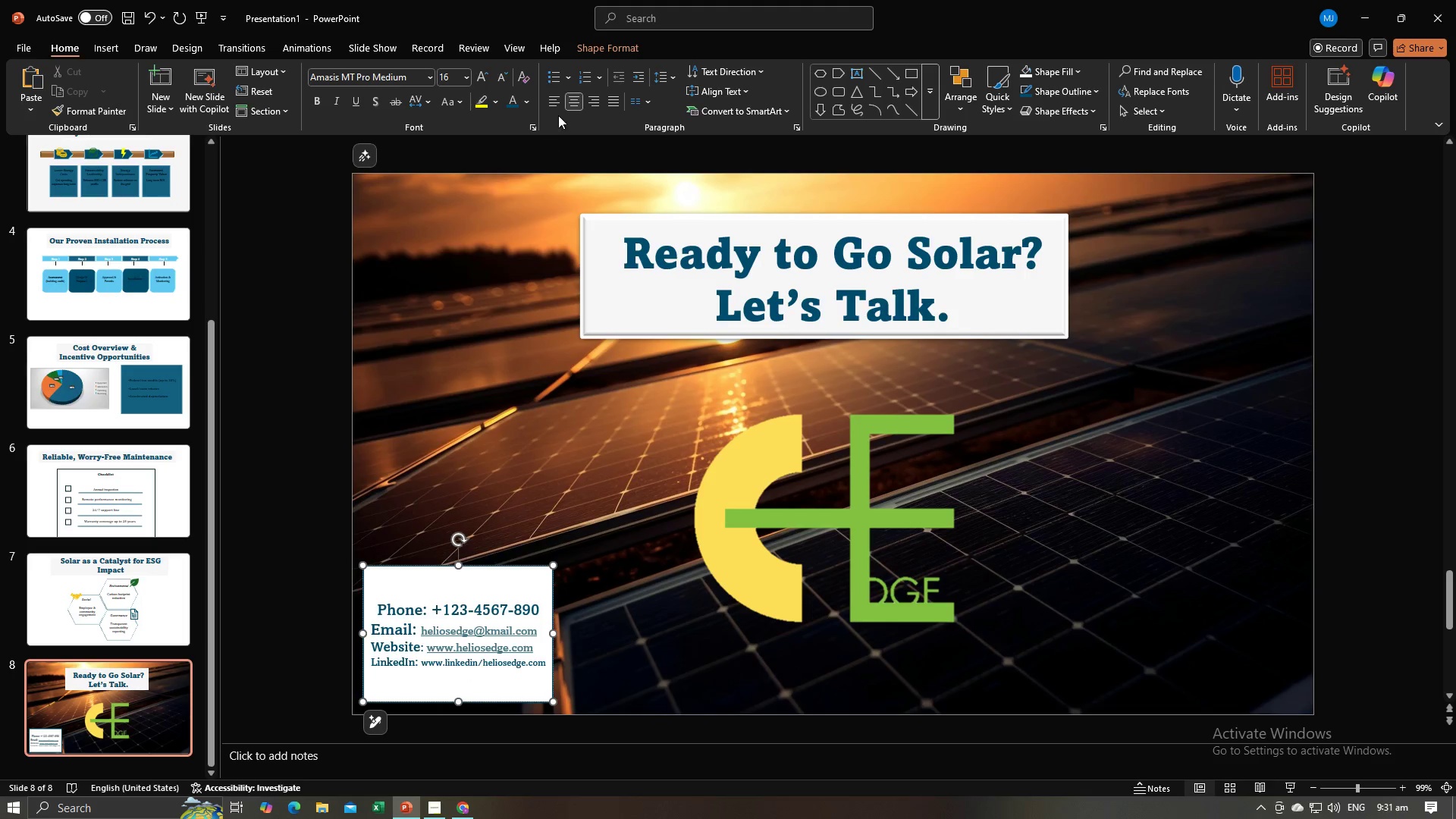 
left_click([559, 105])
 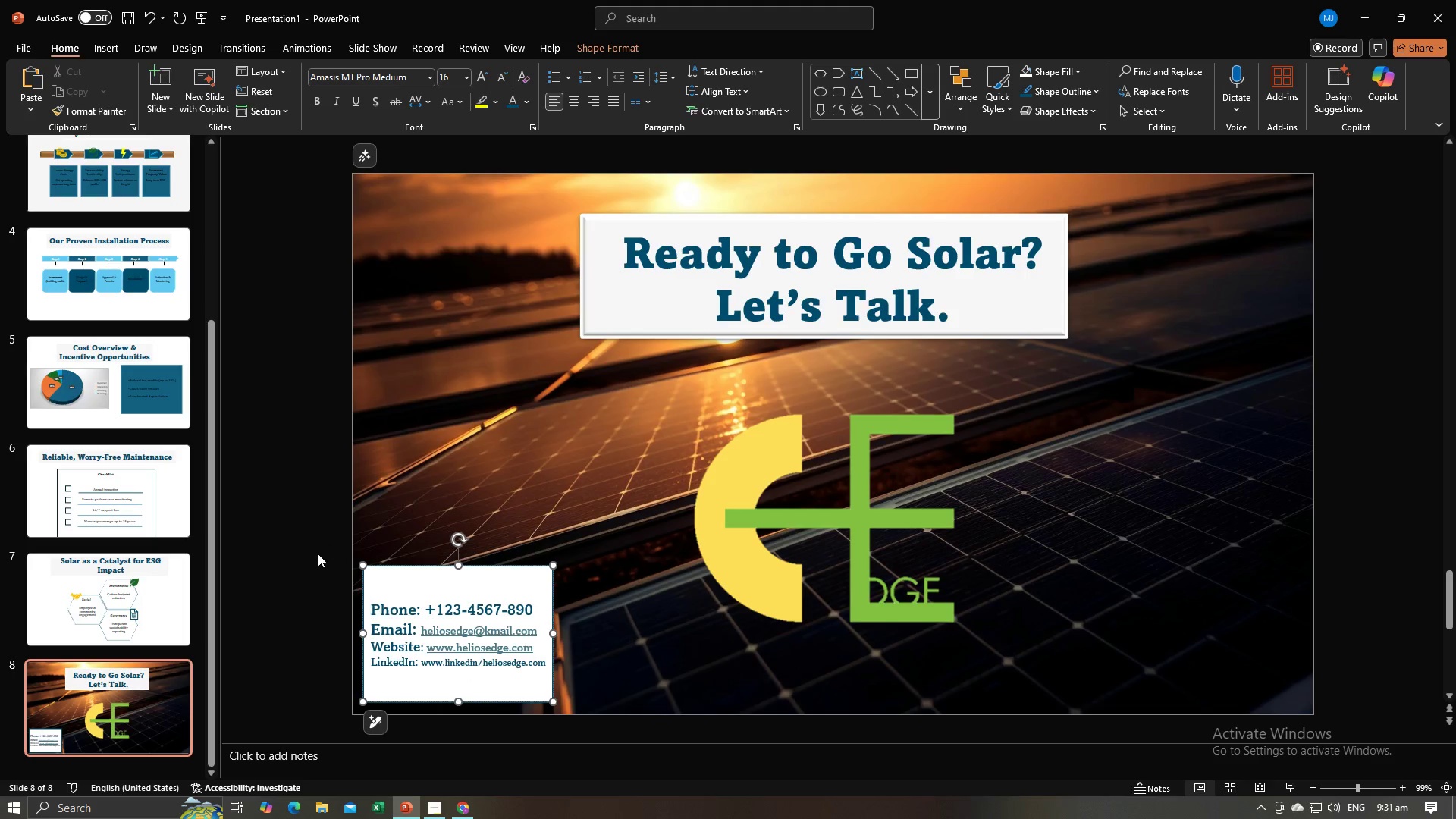 
left_click([318, 554])
 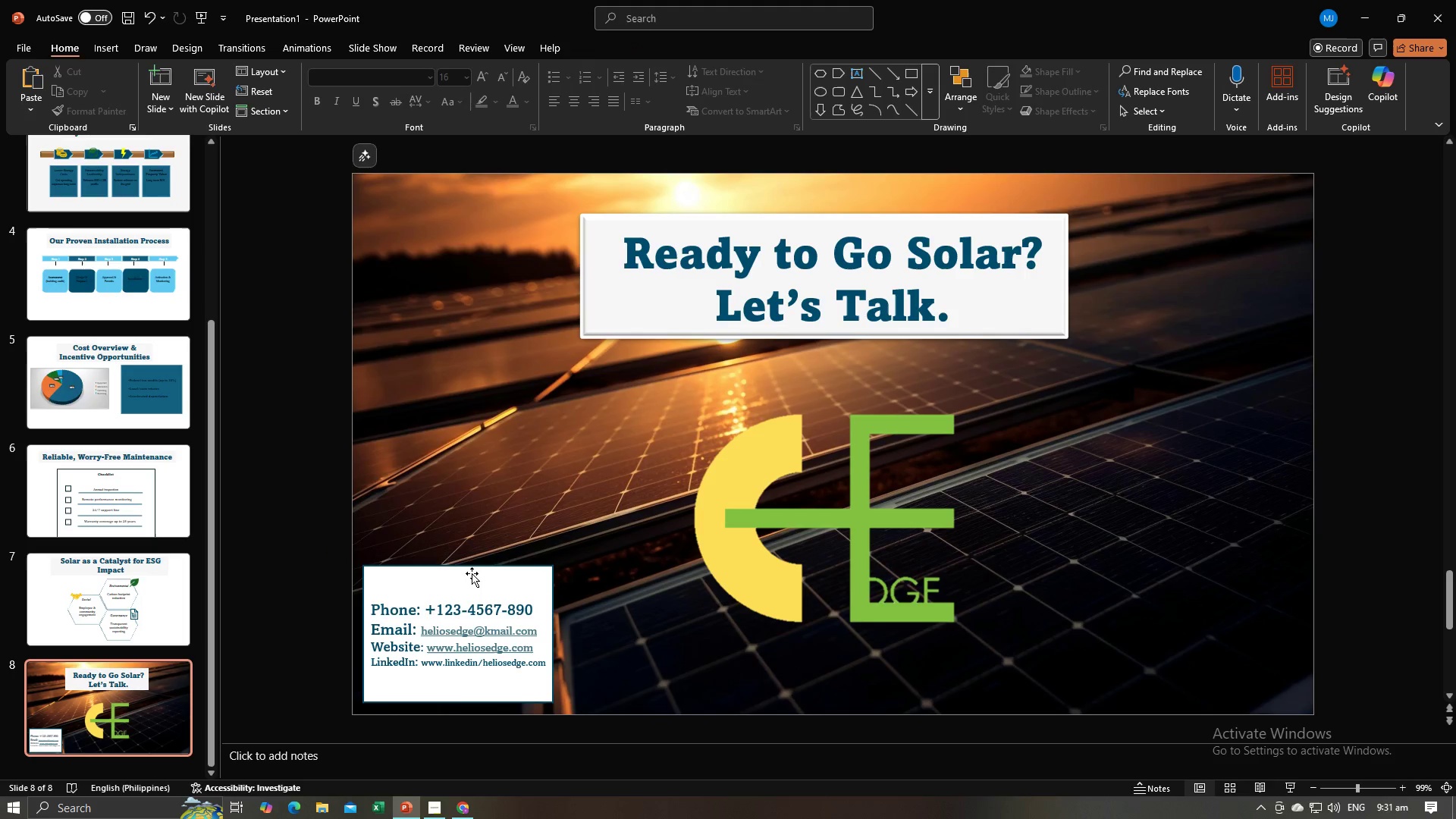 
left_click([472, 573])
 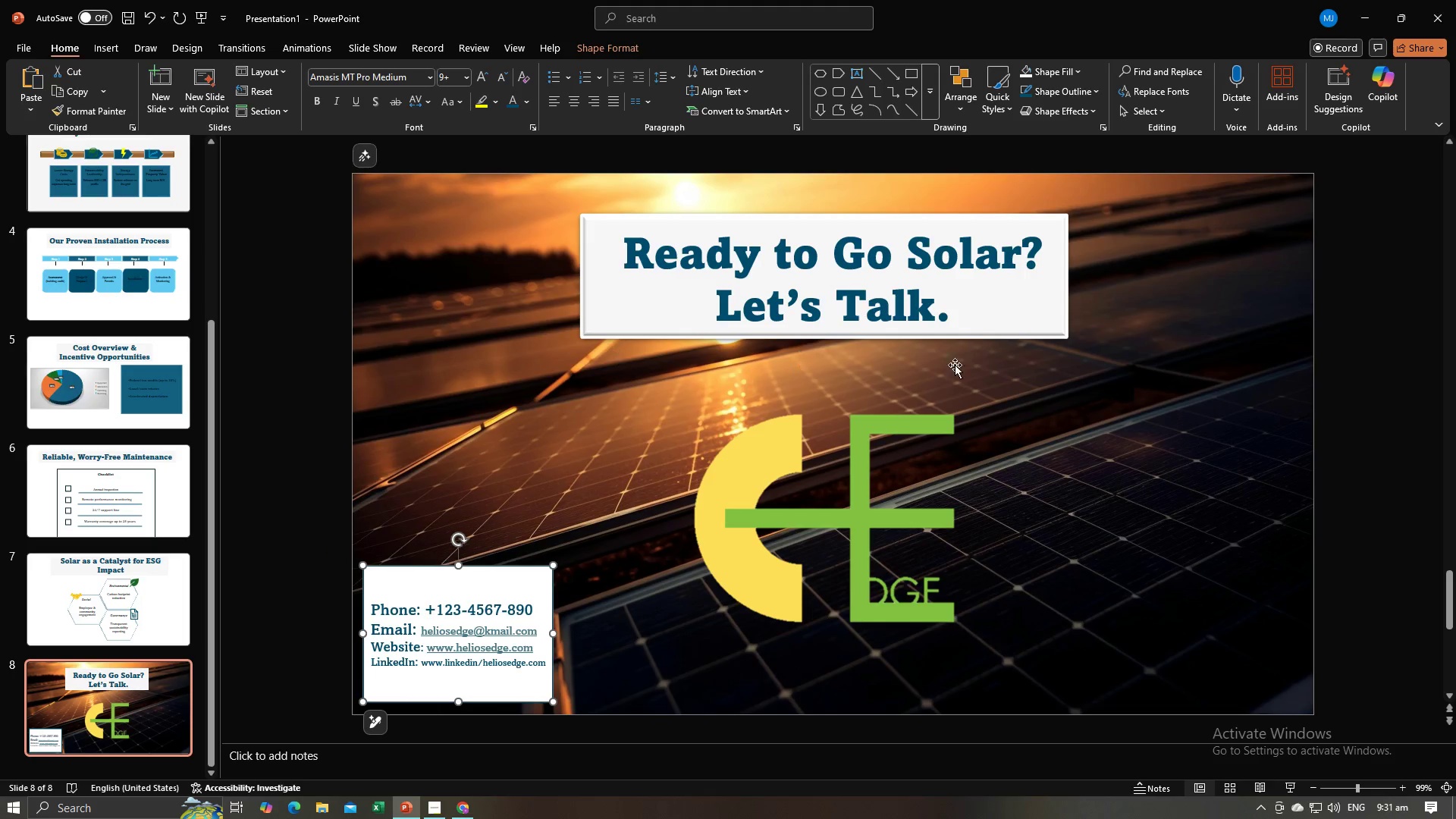 
wait(5.85)
 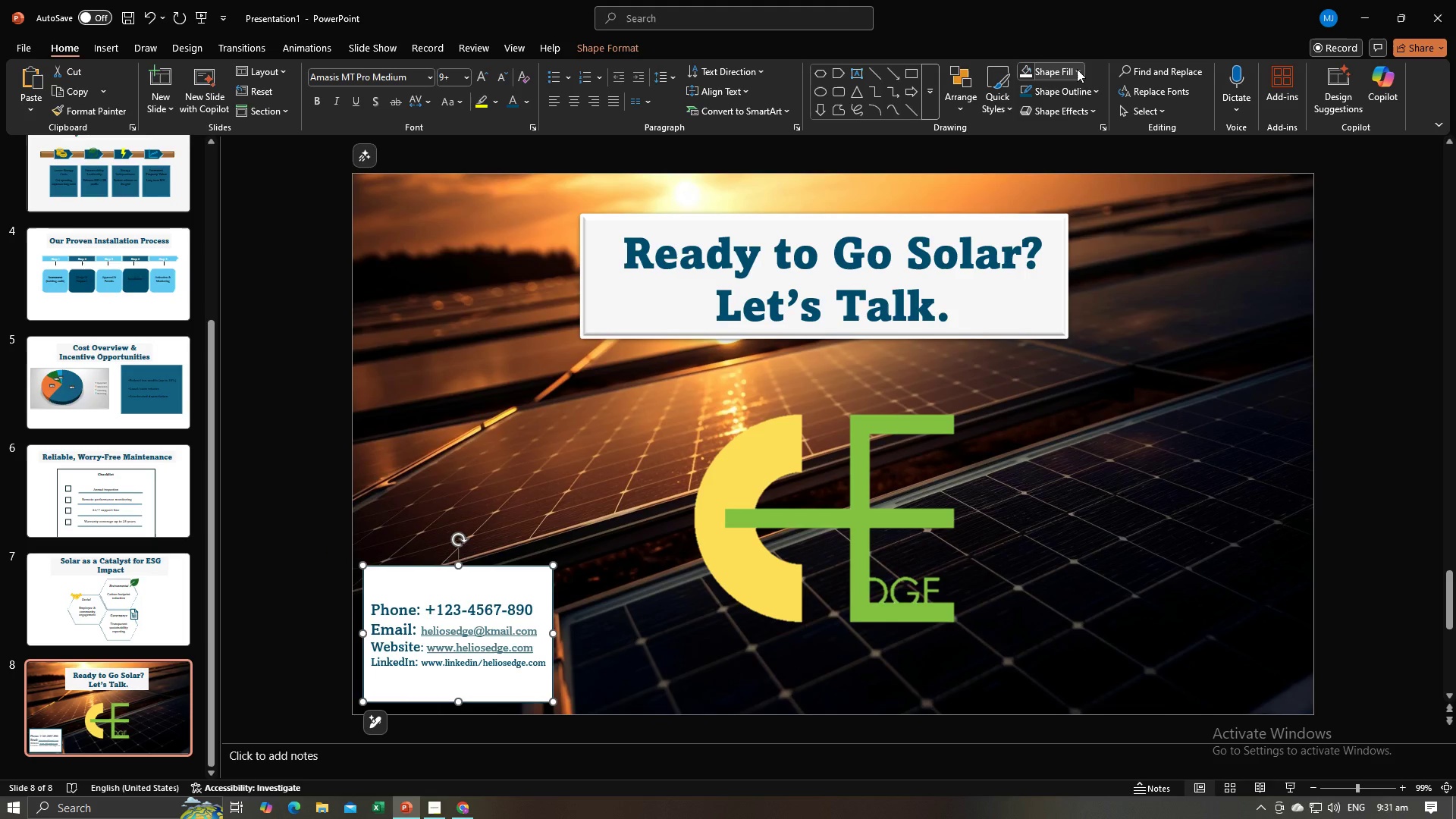 
left_click([969, 101])
 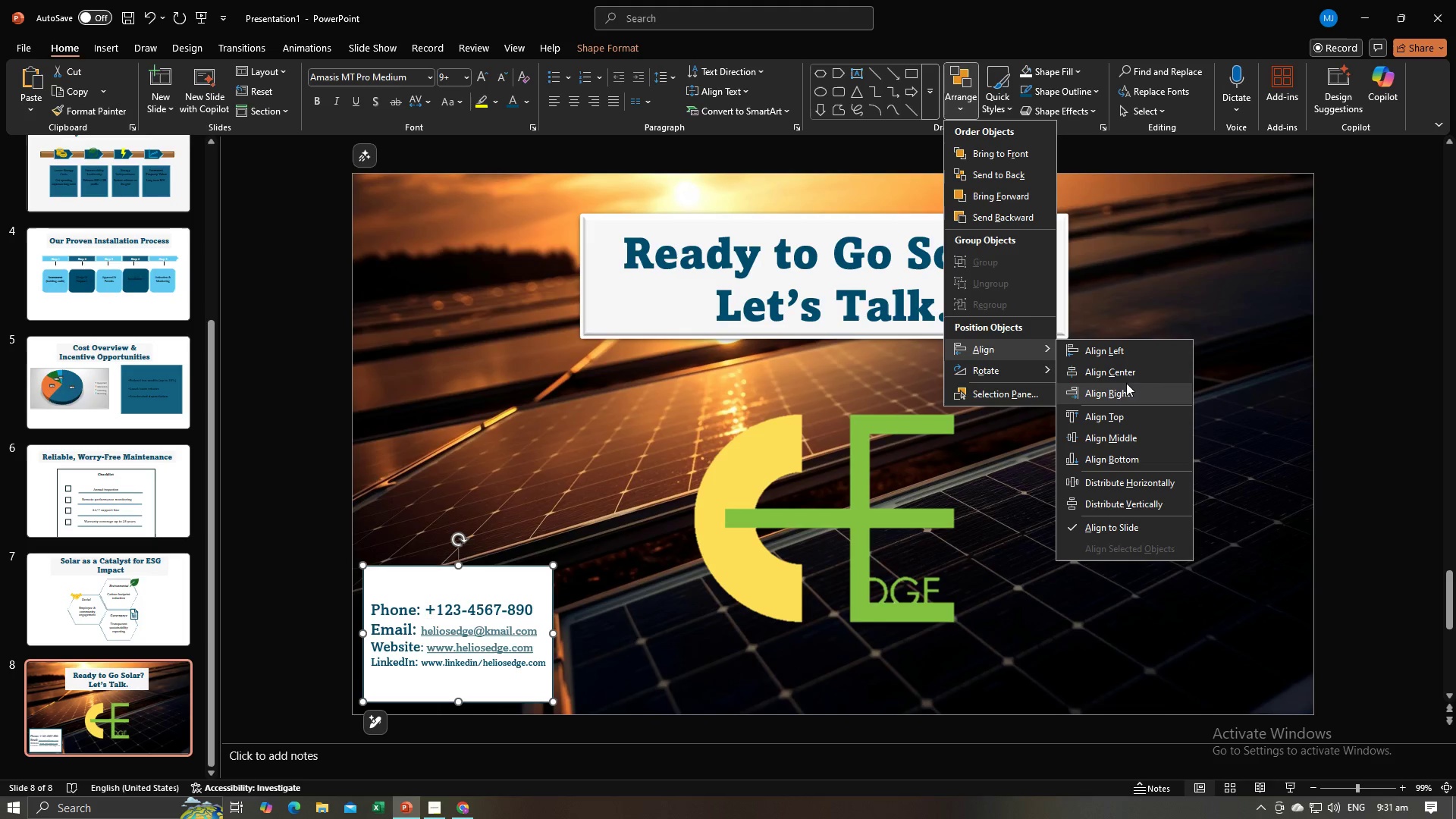 
left_click([1175, 268])
 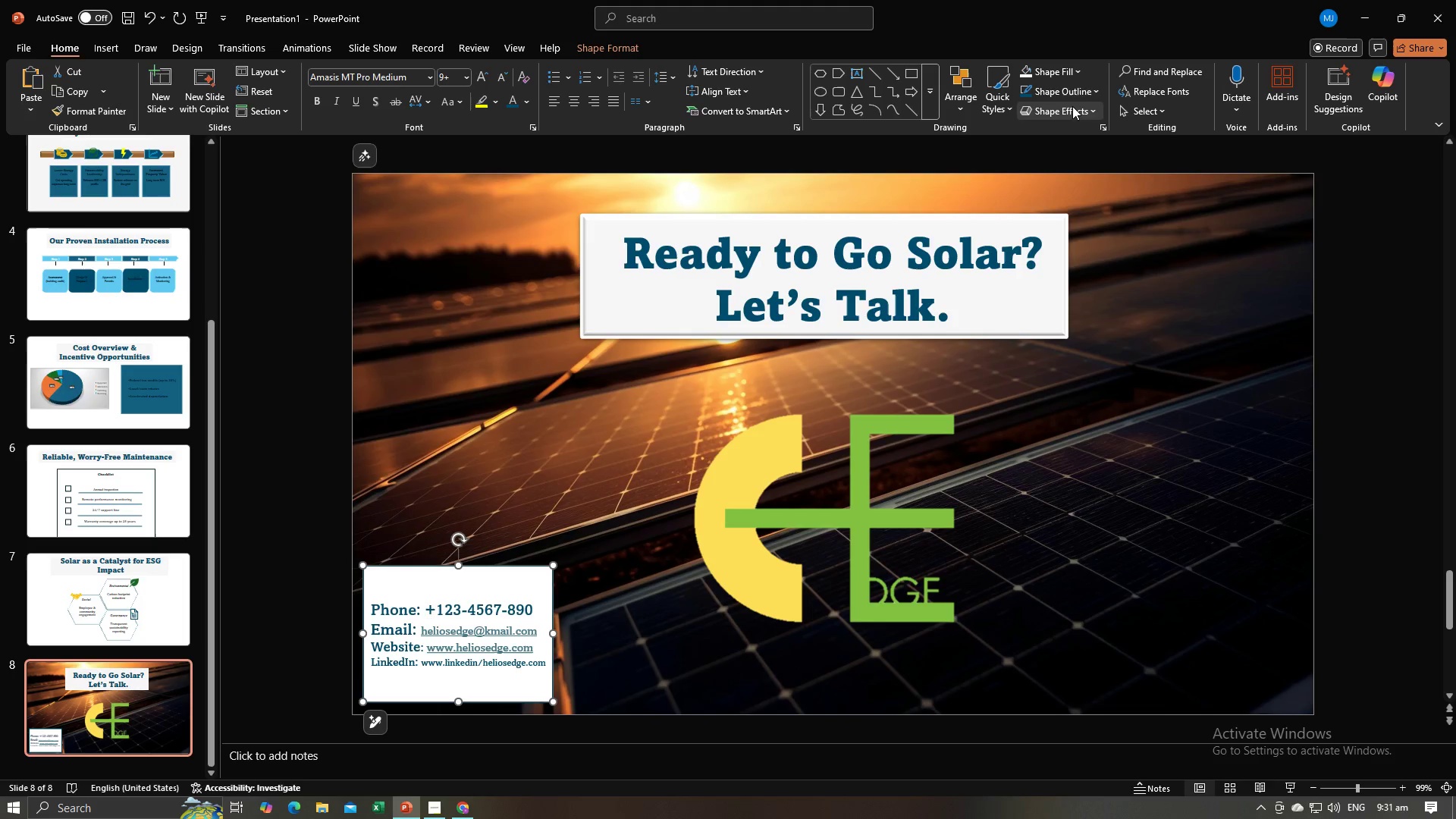 
double_click([1073, 110])
 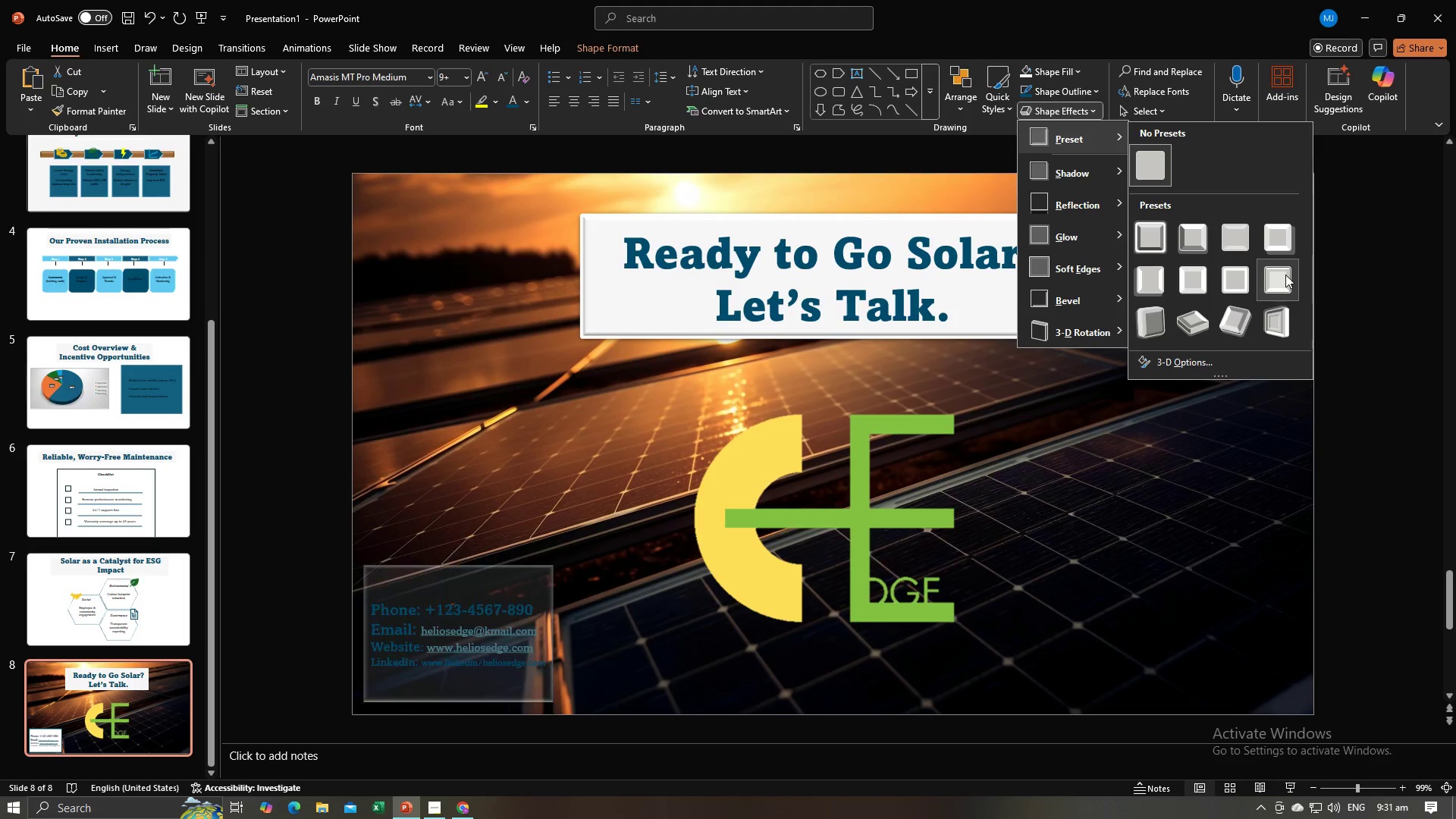 
left_click([1285, 275])
 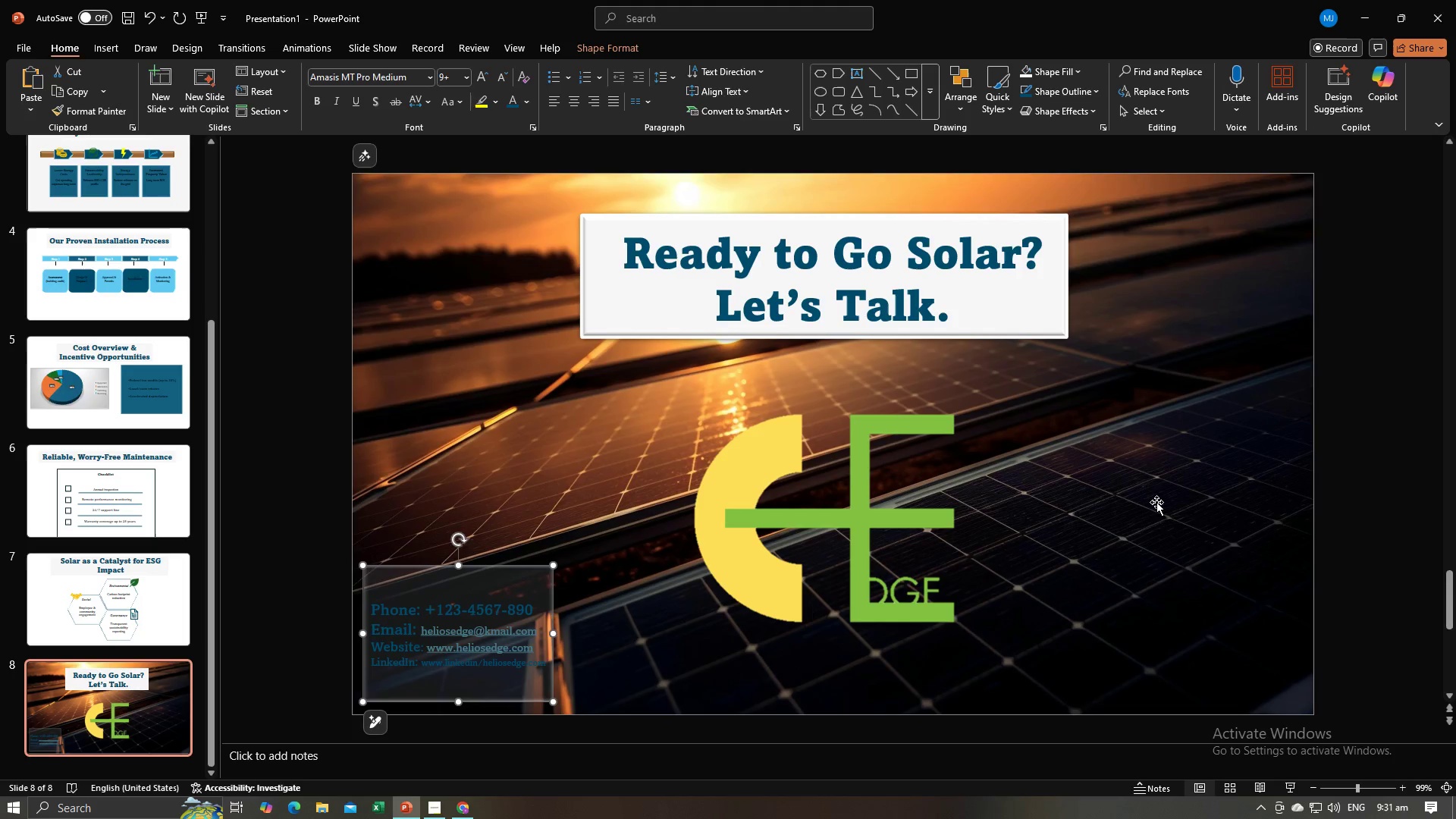 
left_click([1156, 502])
 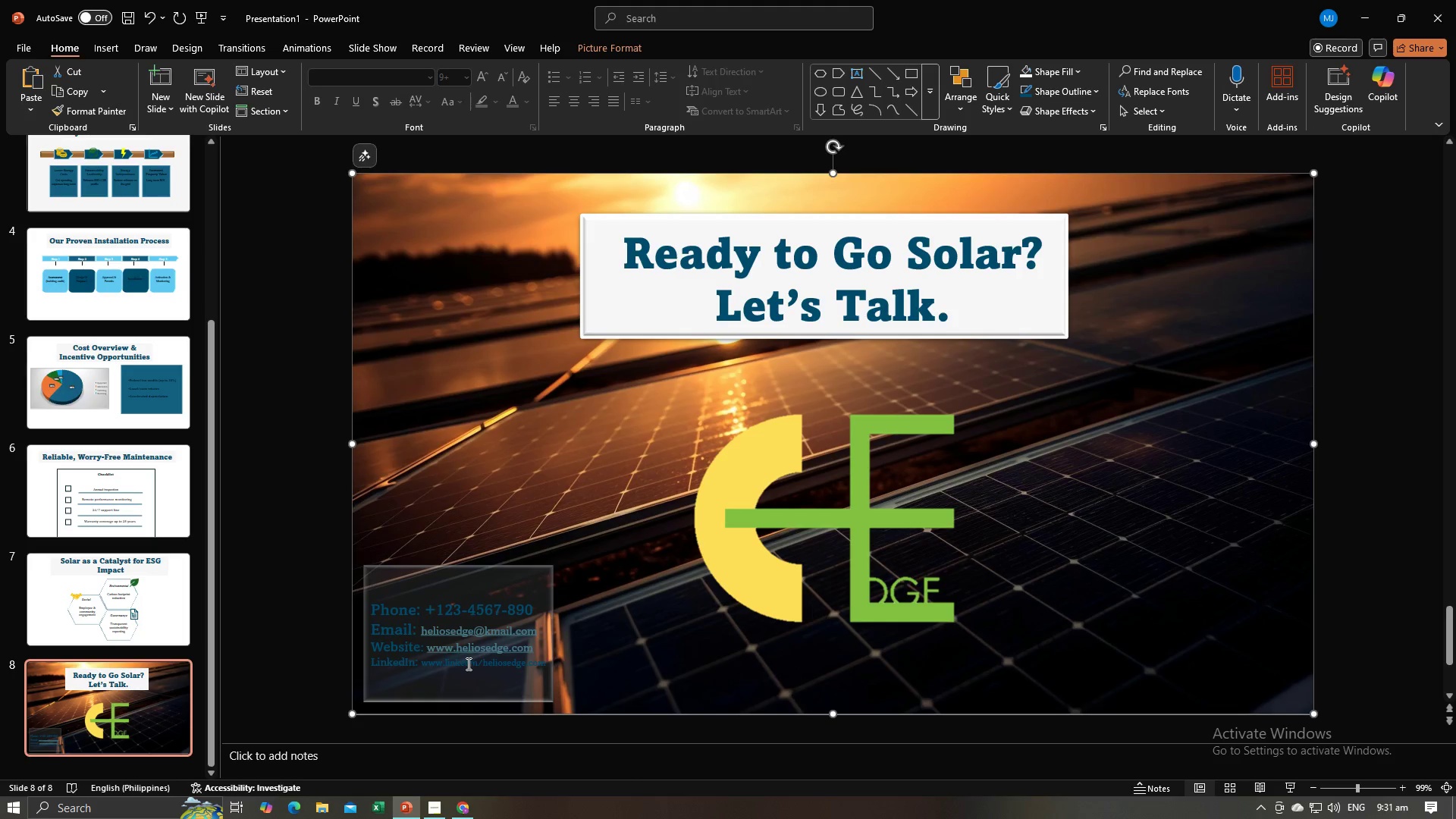 
left_click([466, 663])